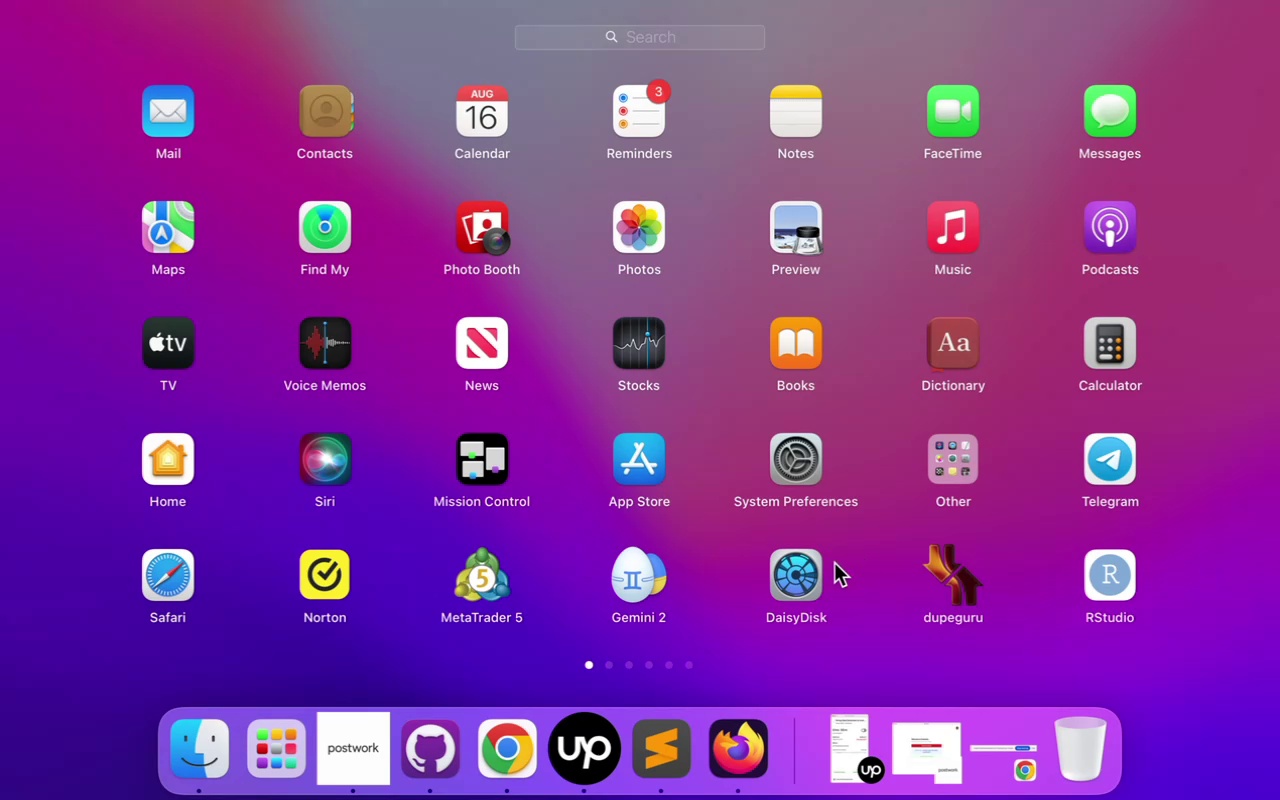 
key(Fn)
 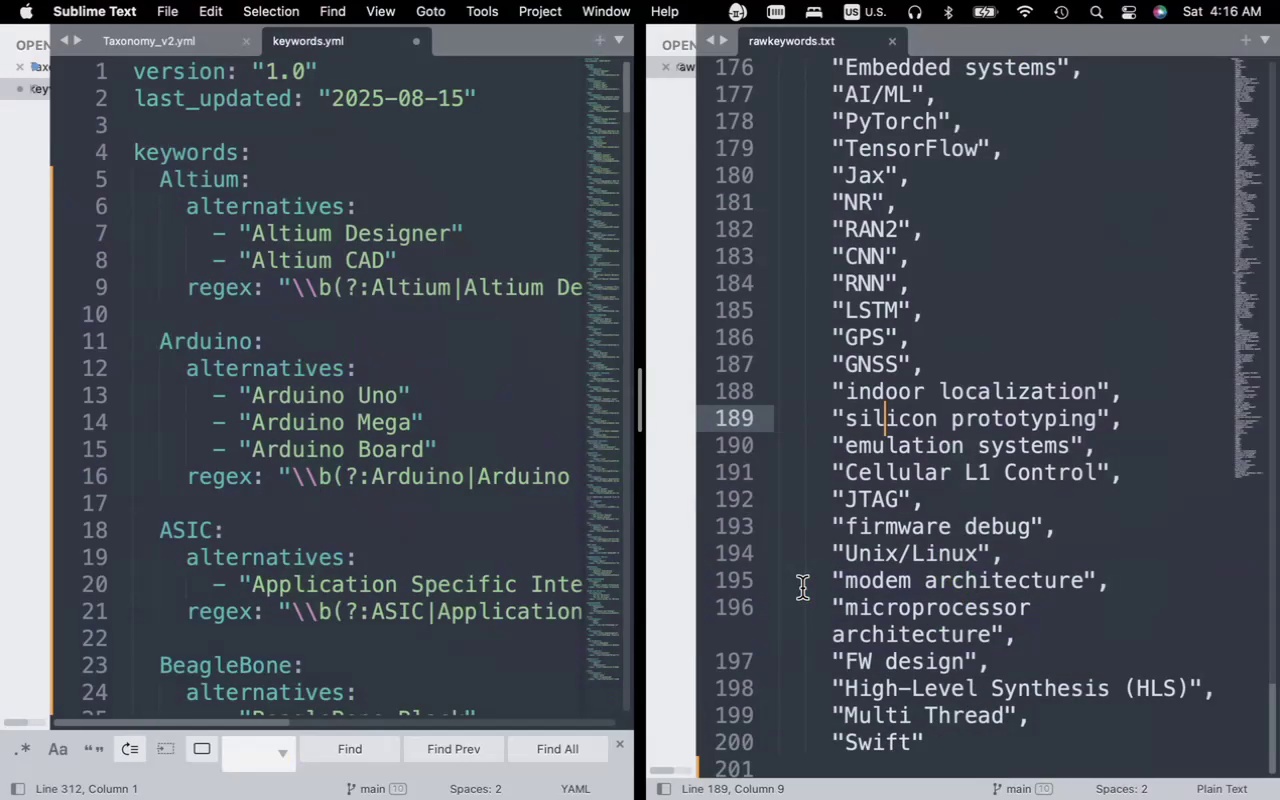 
key(Fn)
 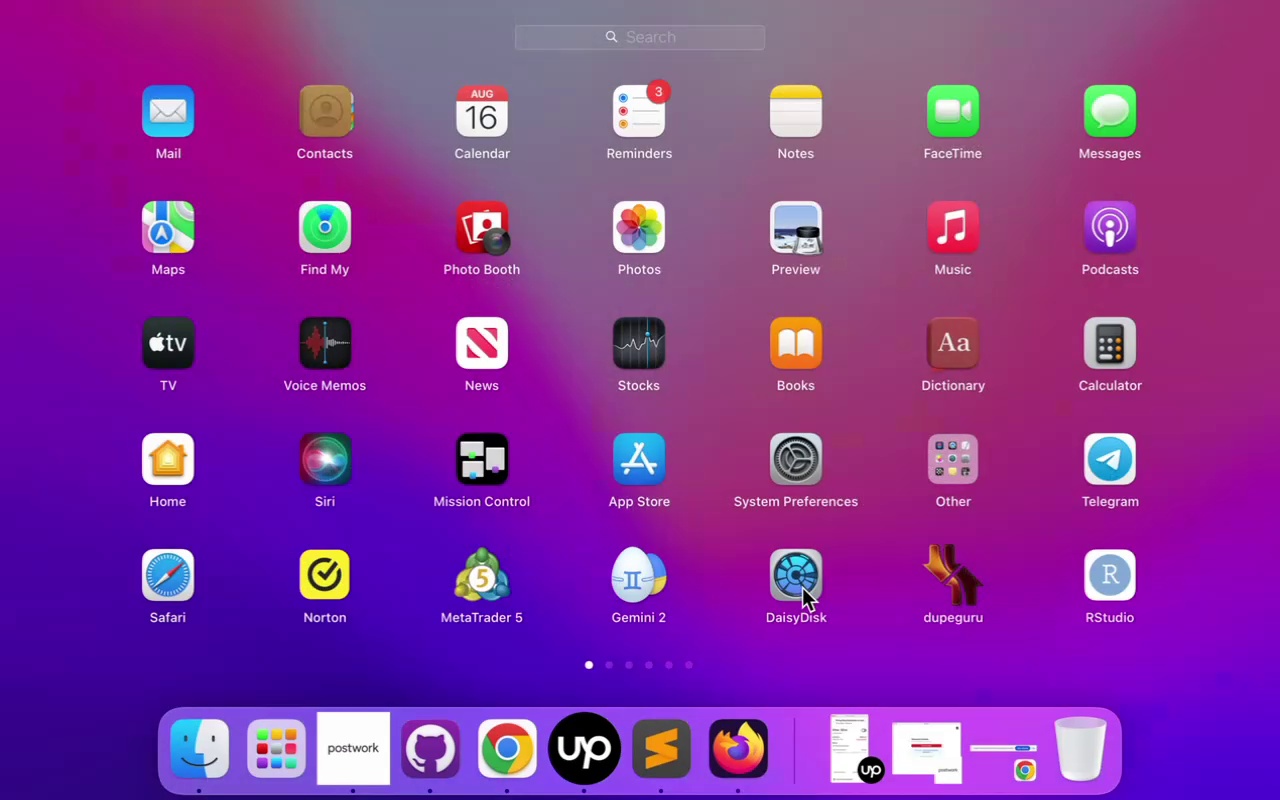 
key(Fn)
 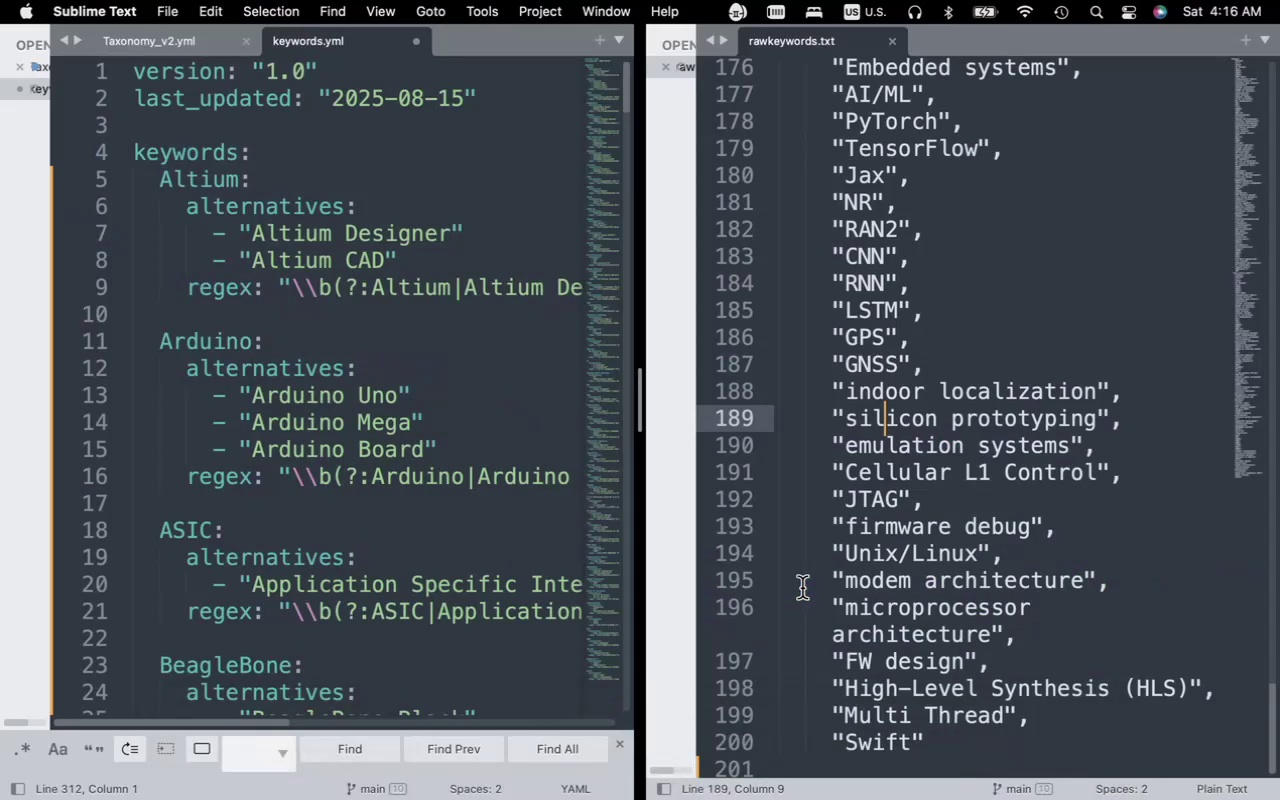 
left_click([802, 588])
 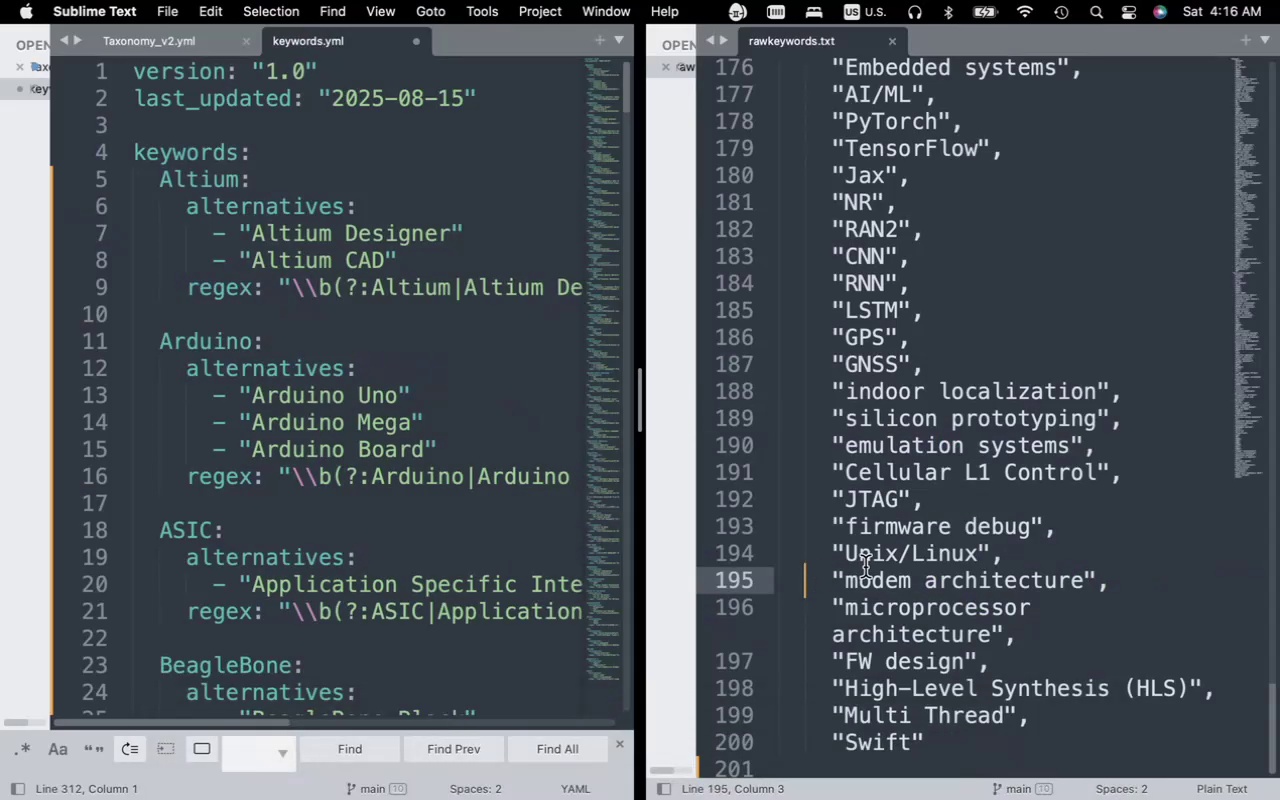 
left_click([865, 567])
 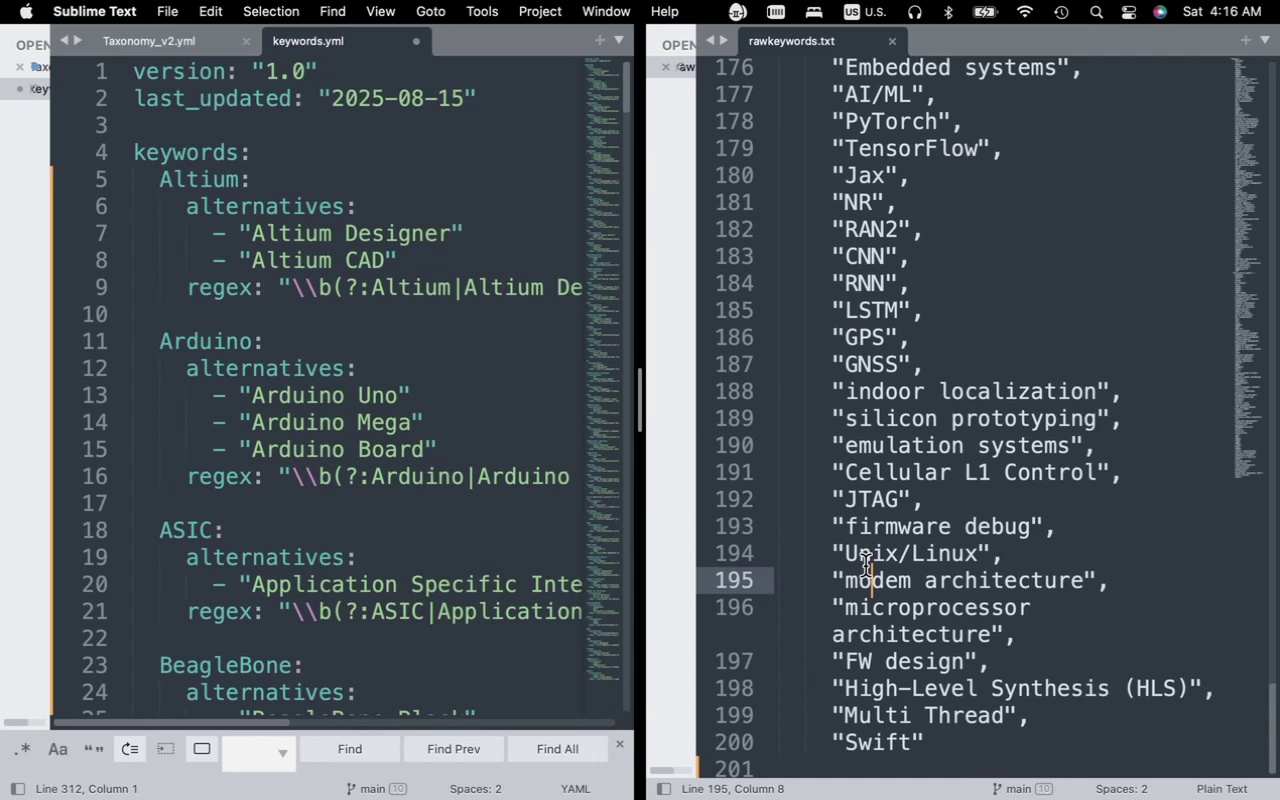 
wait(34.62)
 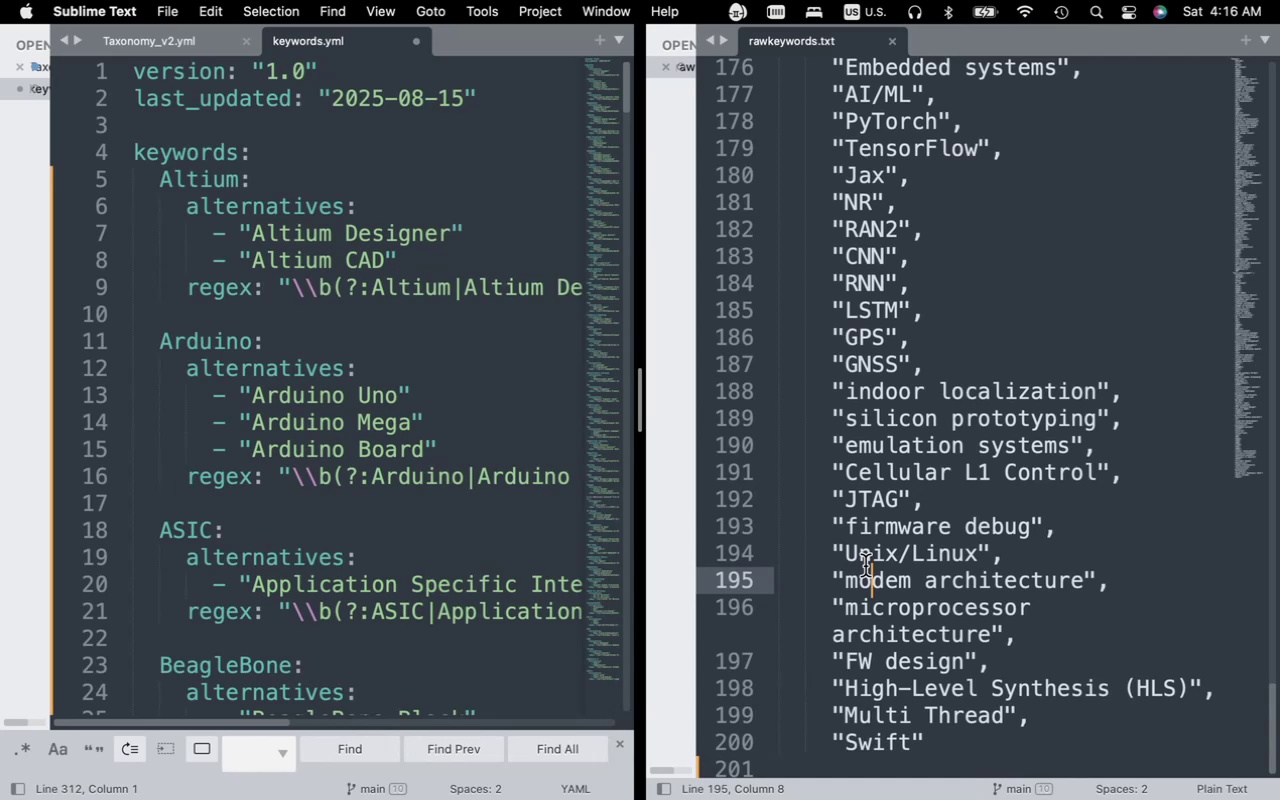 
left_click([832, 591])
 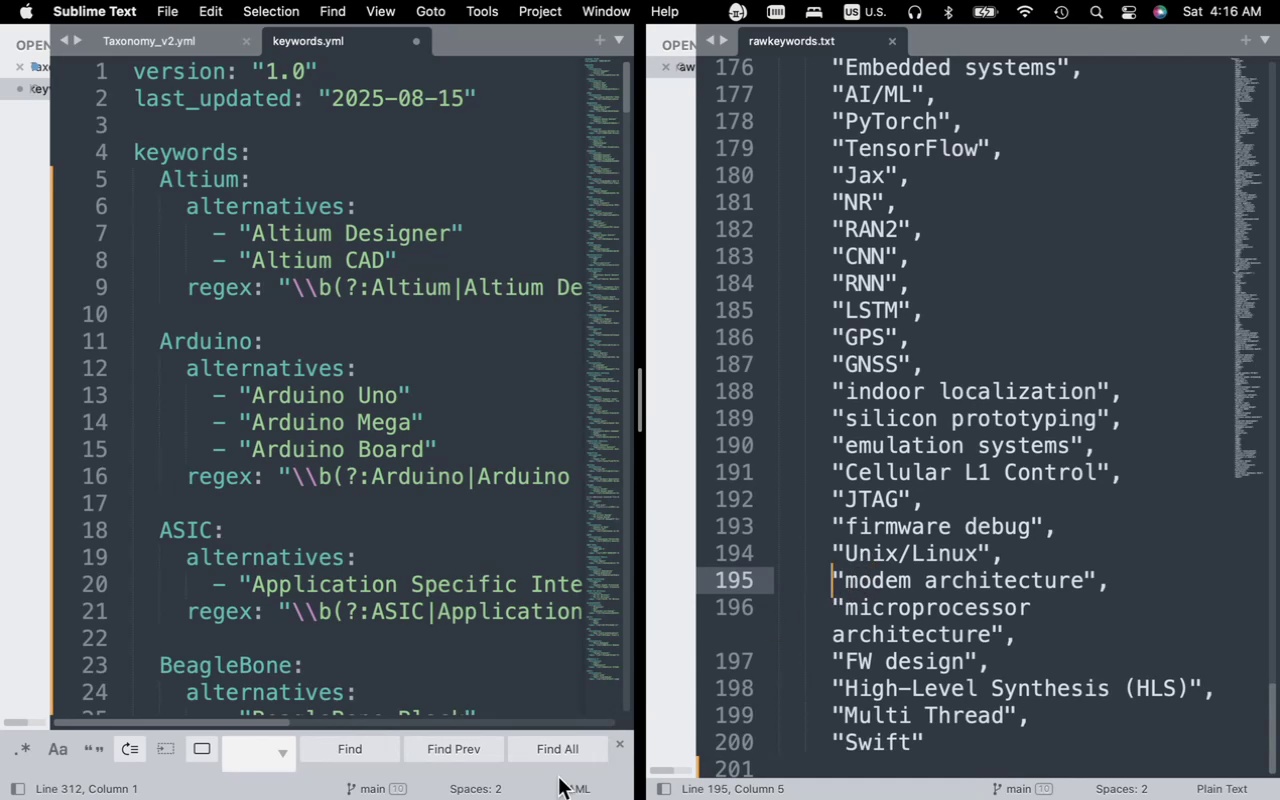 
hold_key(key=Fn, duration=0.46)
 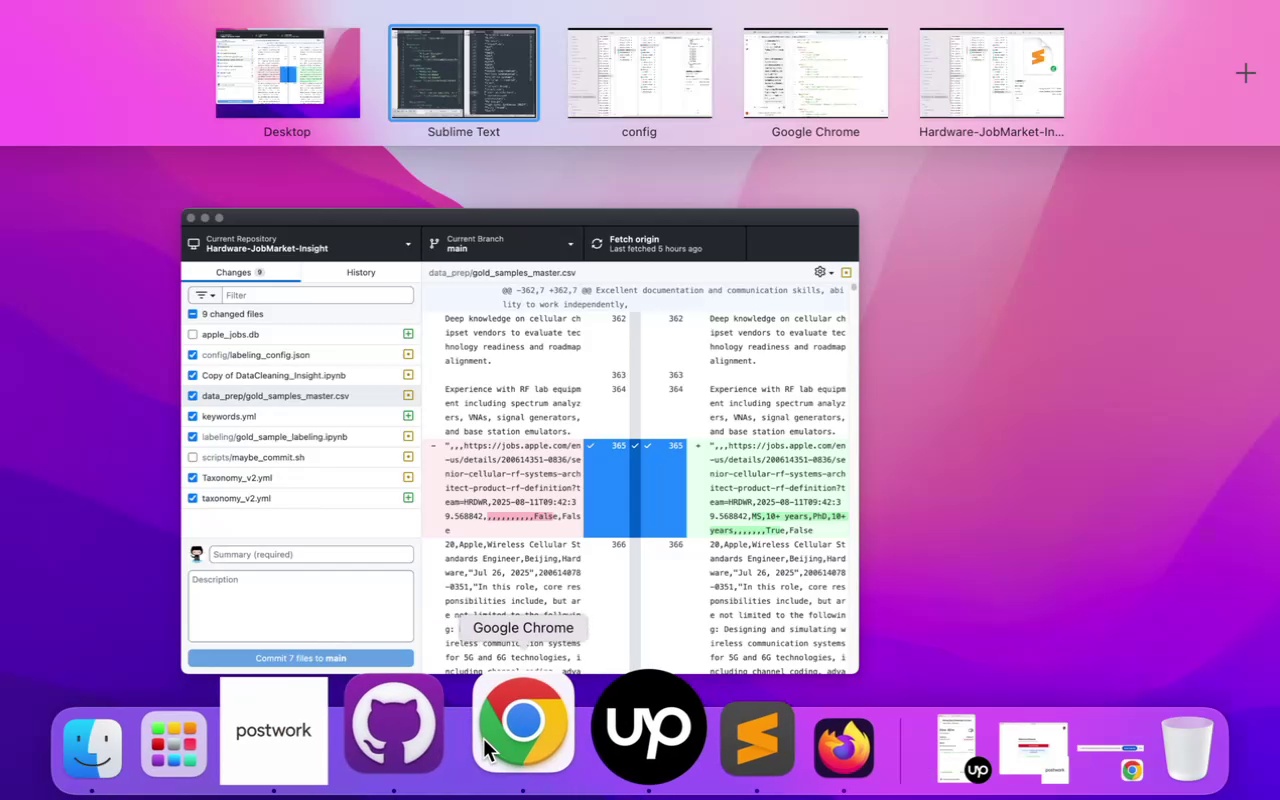 
left_click([483, 740])
 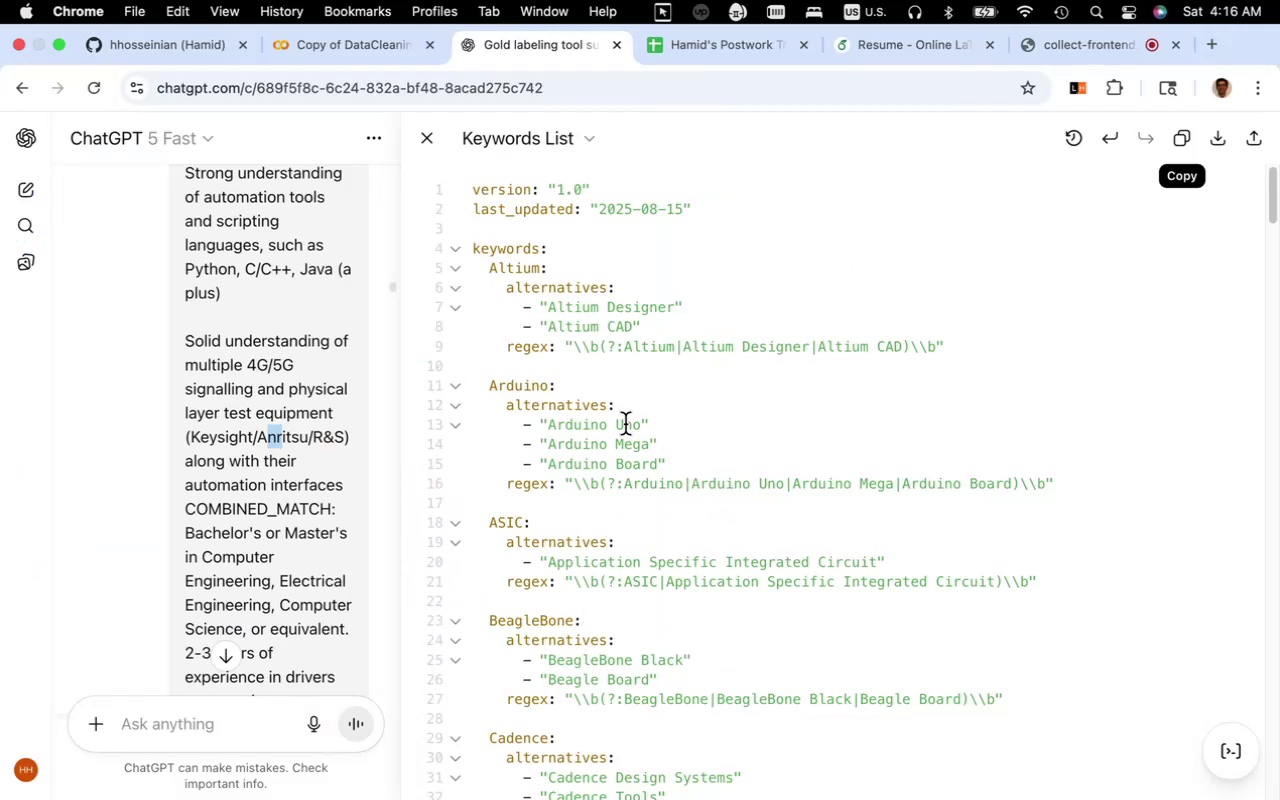 
wait(5.47)
 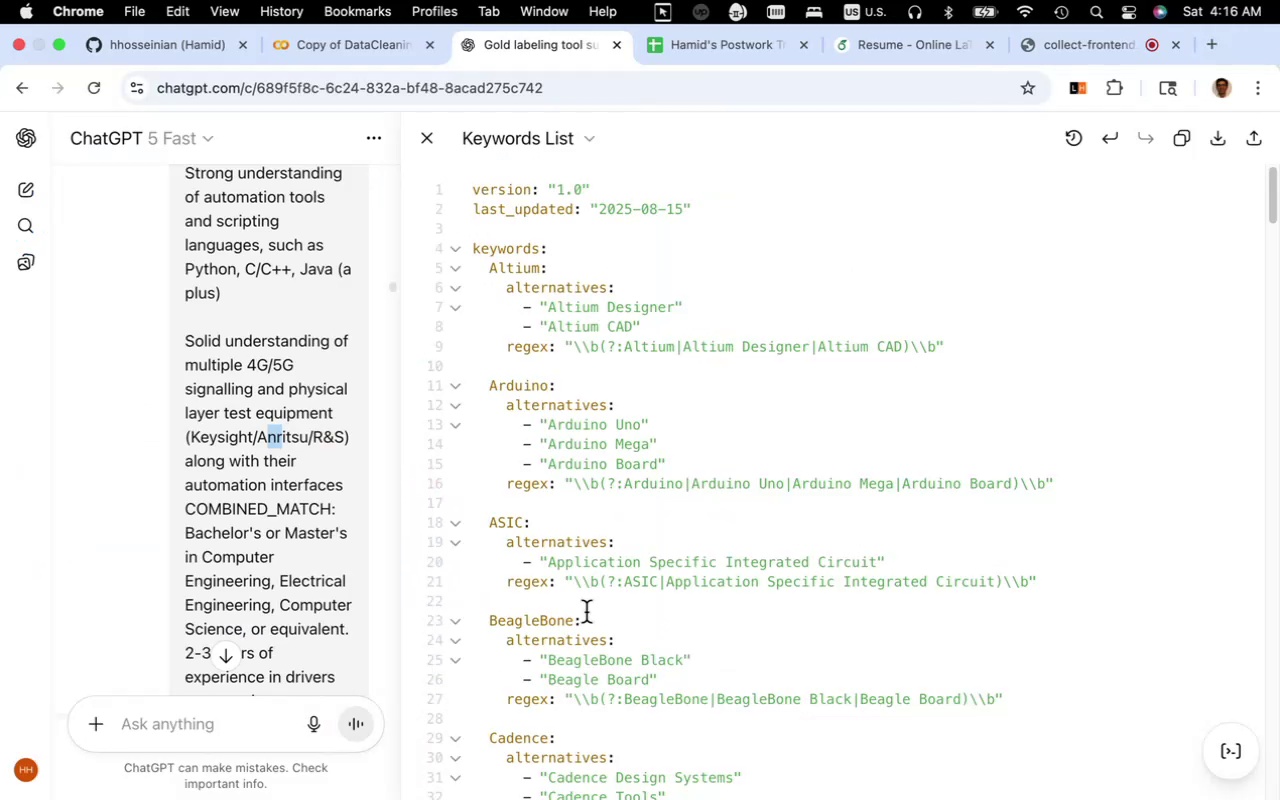 
scroll: coordinate [674, 435], scroll_direction: up, amount: 4.0
 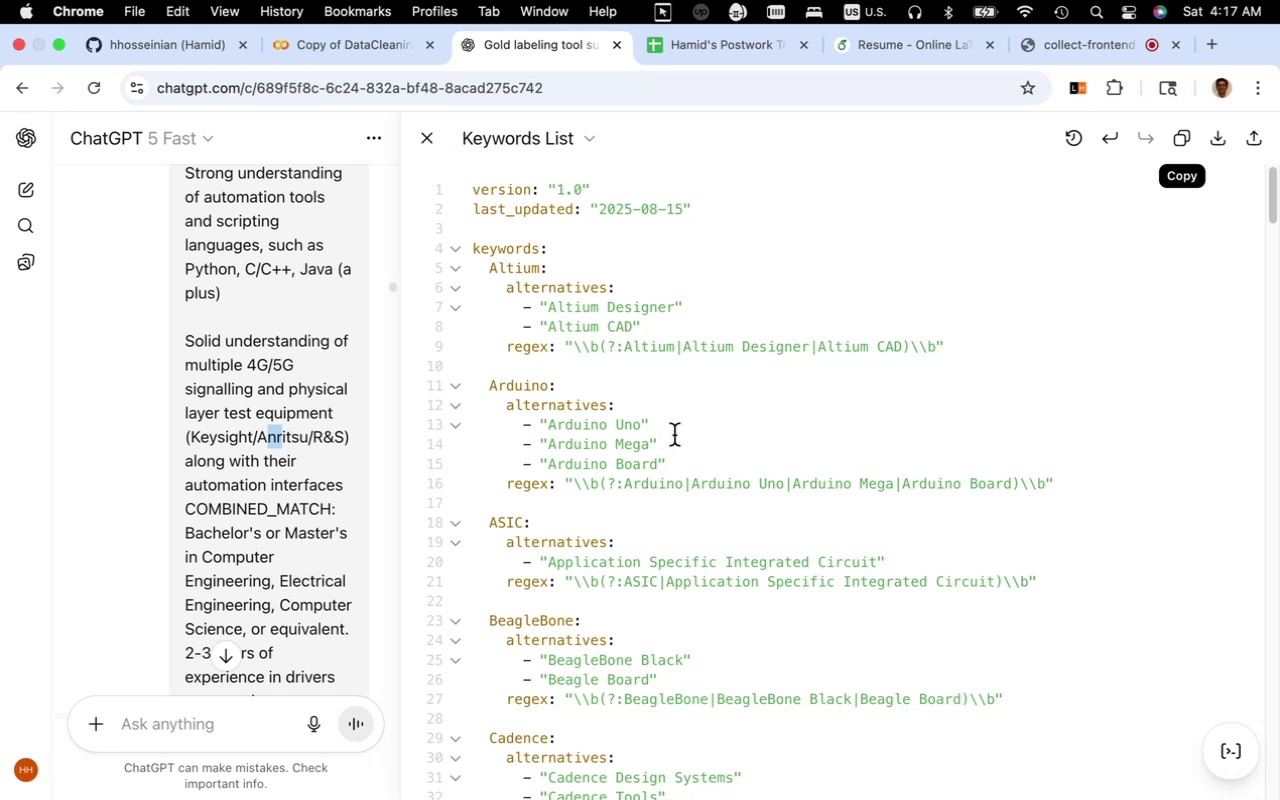 
scroll: coordinate [674, 435], scroll_direction: down, amount: 13.0
 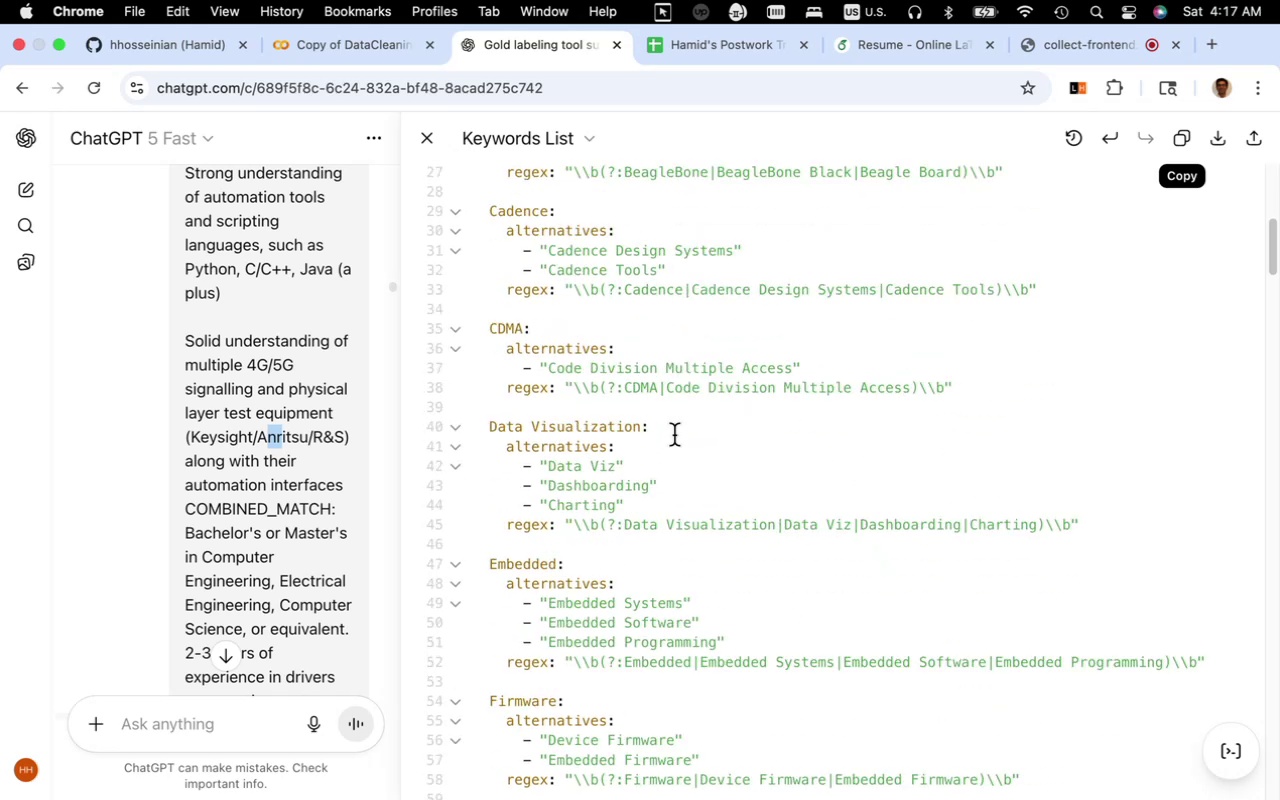 
scroll: coordinate [674, 435], scroll_direction: up, amount: 25.0
 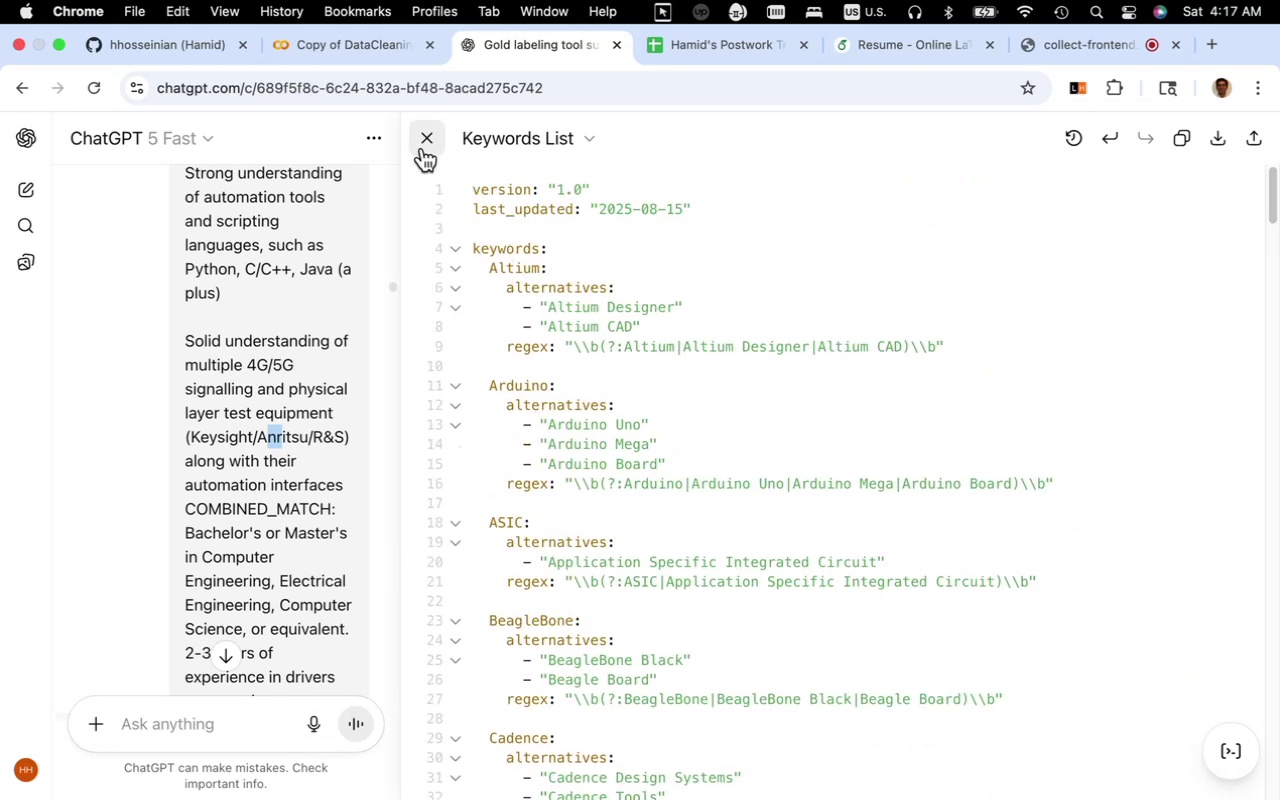 
wait(6.07)
 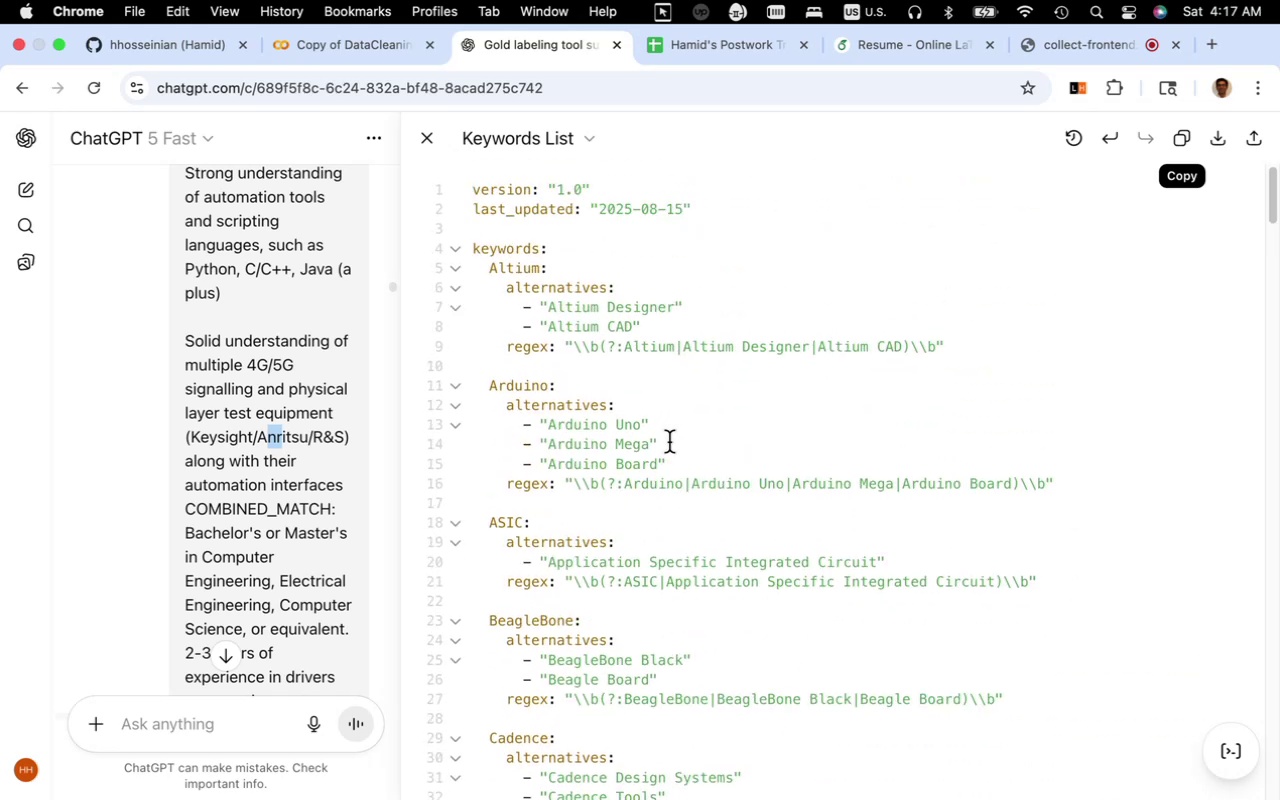 
left_click([428, 141])
 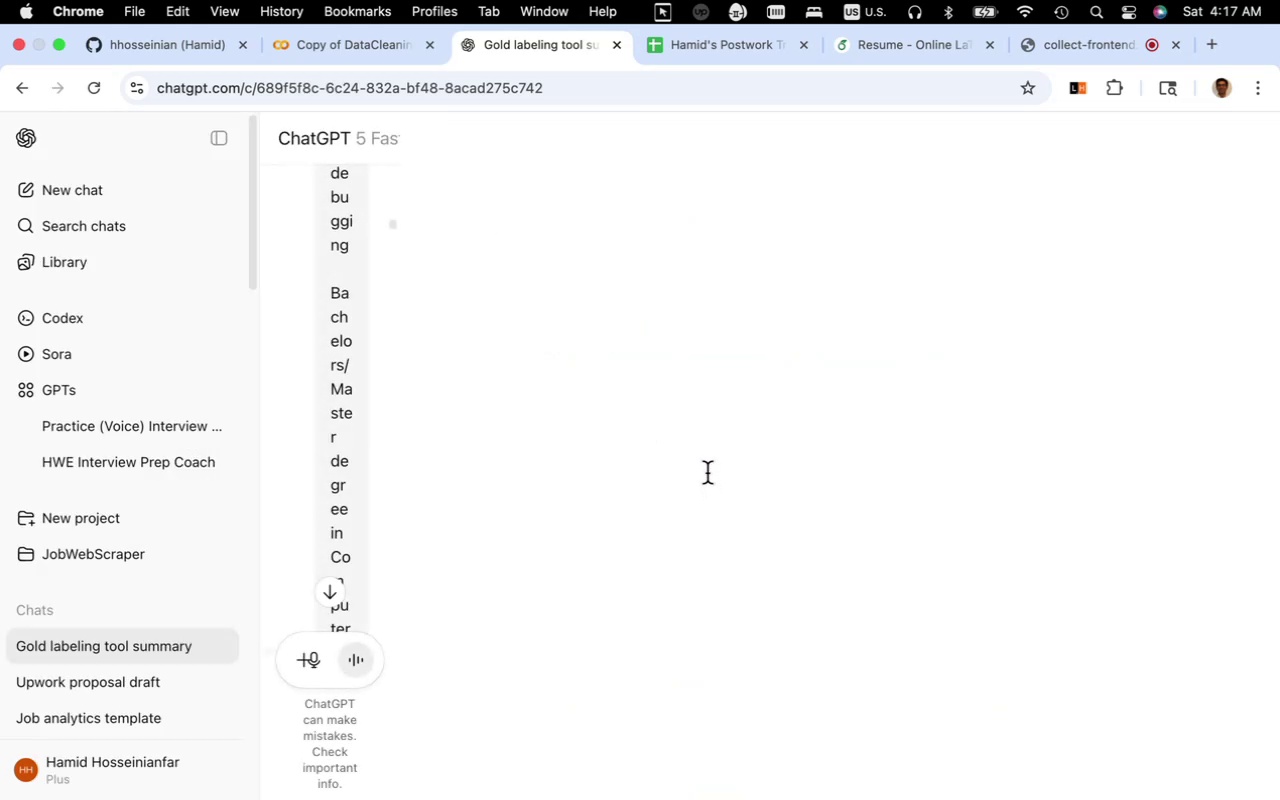 
wait(9.38)
 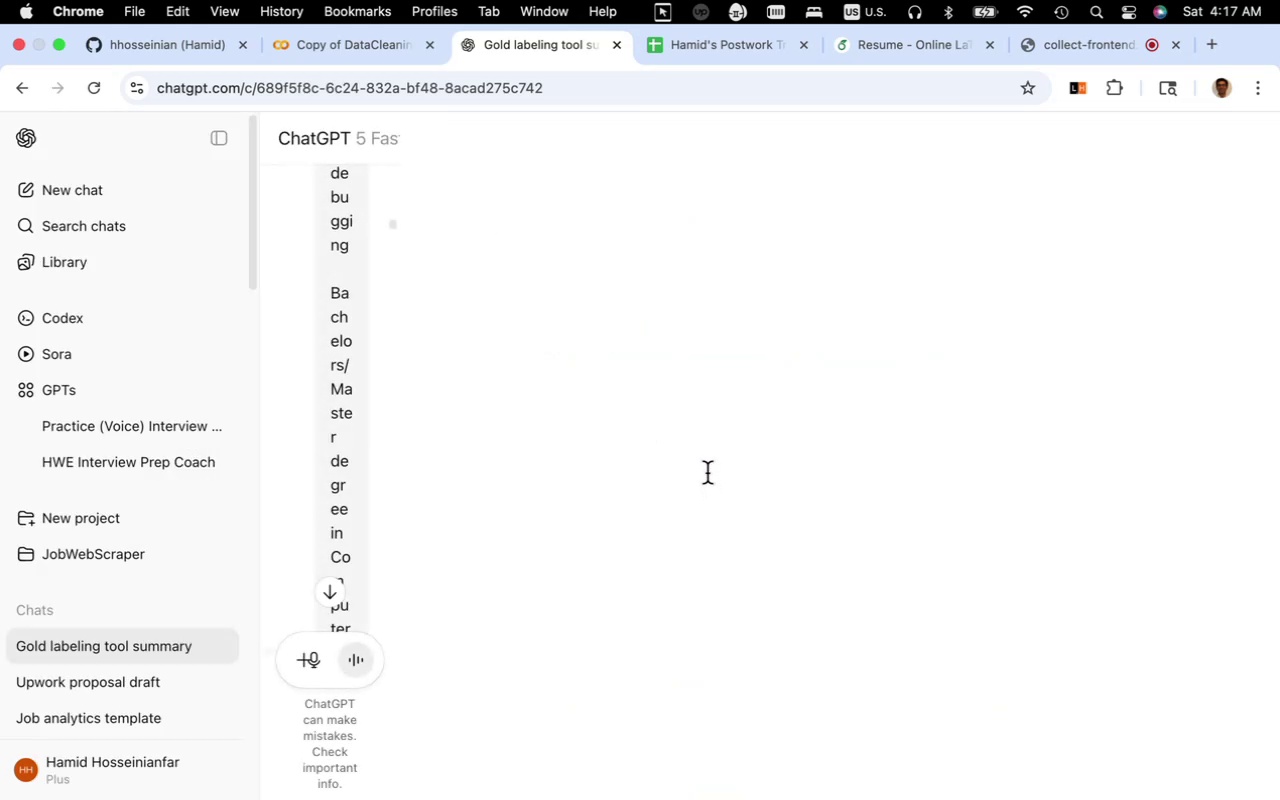 
left_click([89, 187])
 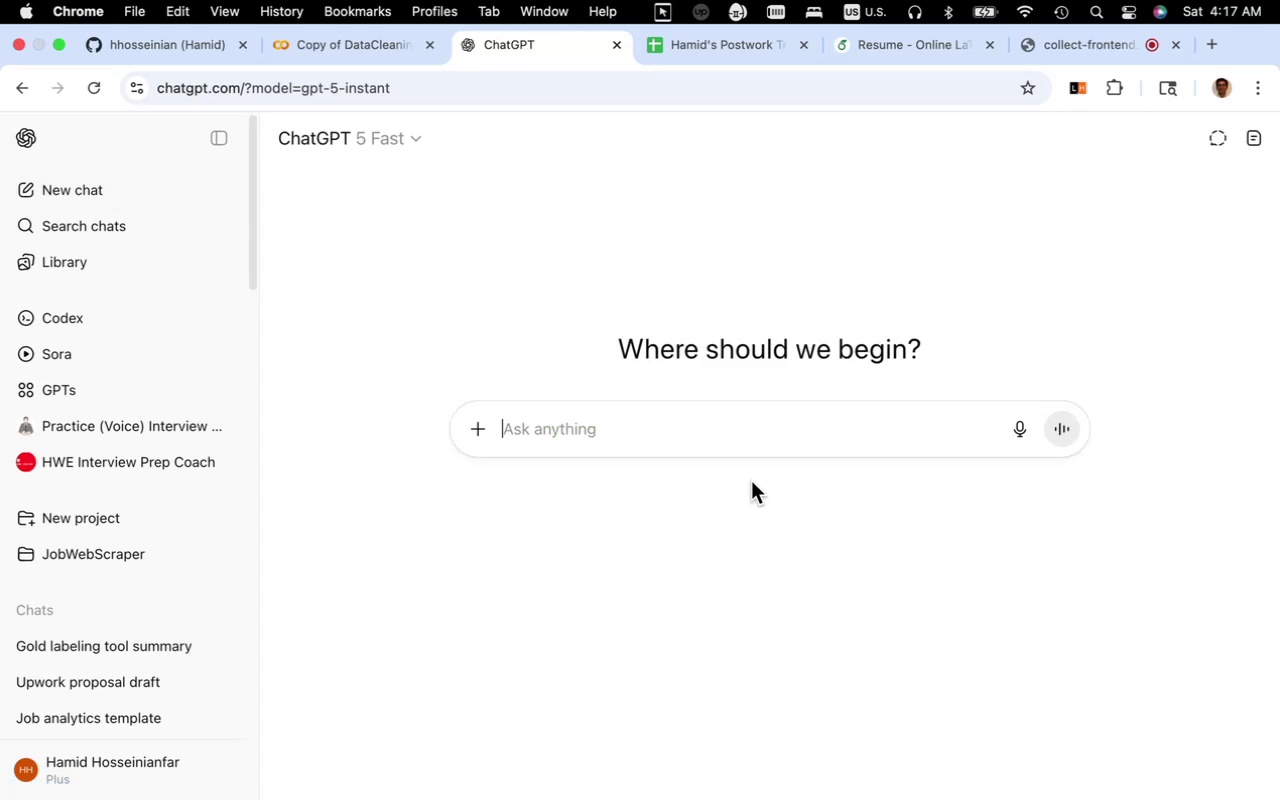 
left_click([726, 443])
 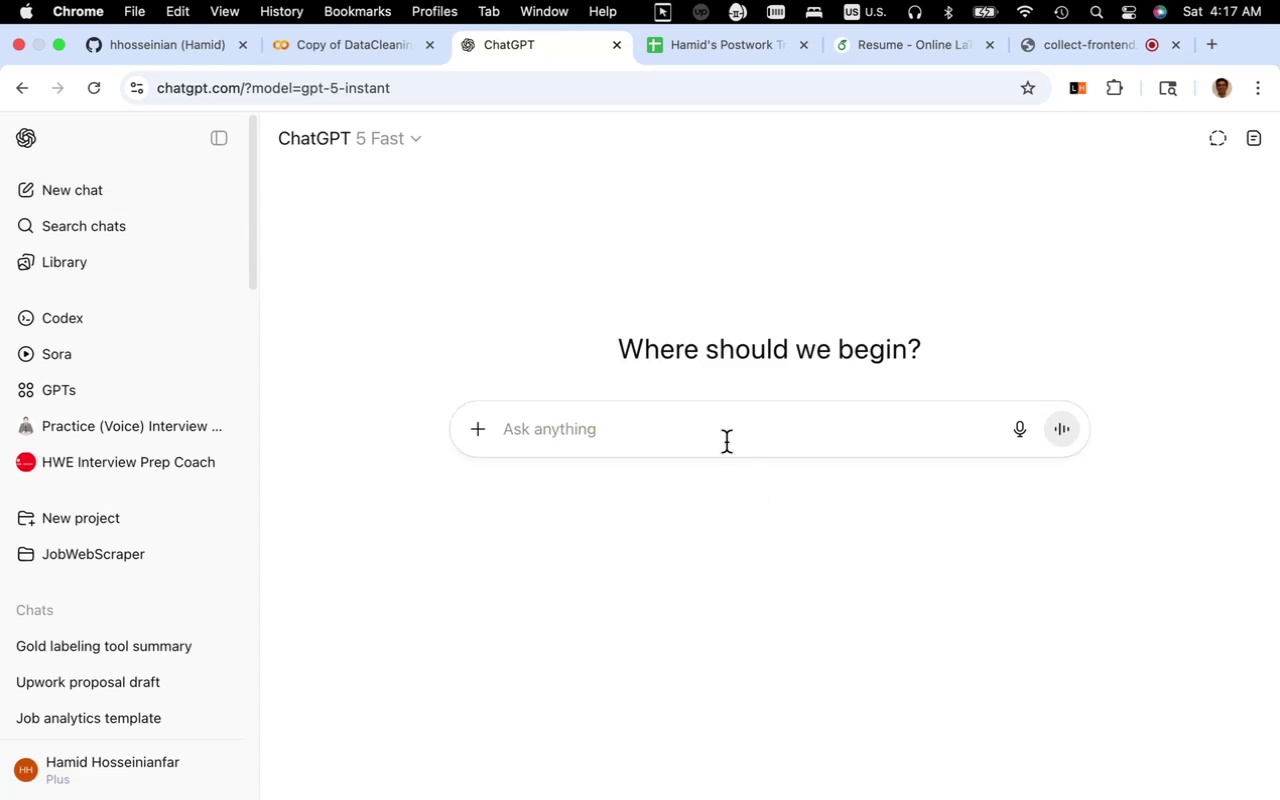 
type(can you write a python script ot)
key(Backspace)
key(Backspace)
type(to sort list of comma seperated words in .txt )
 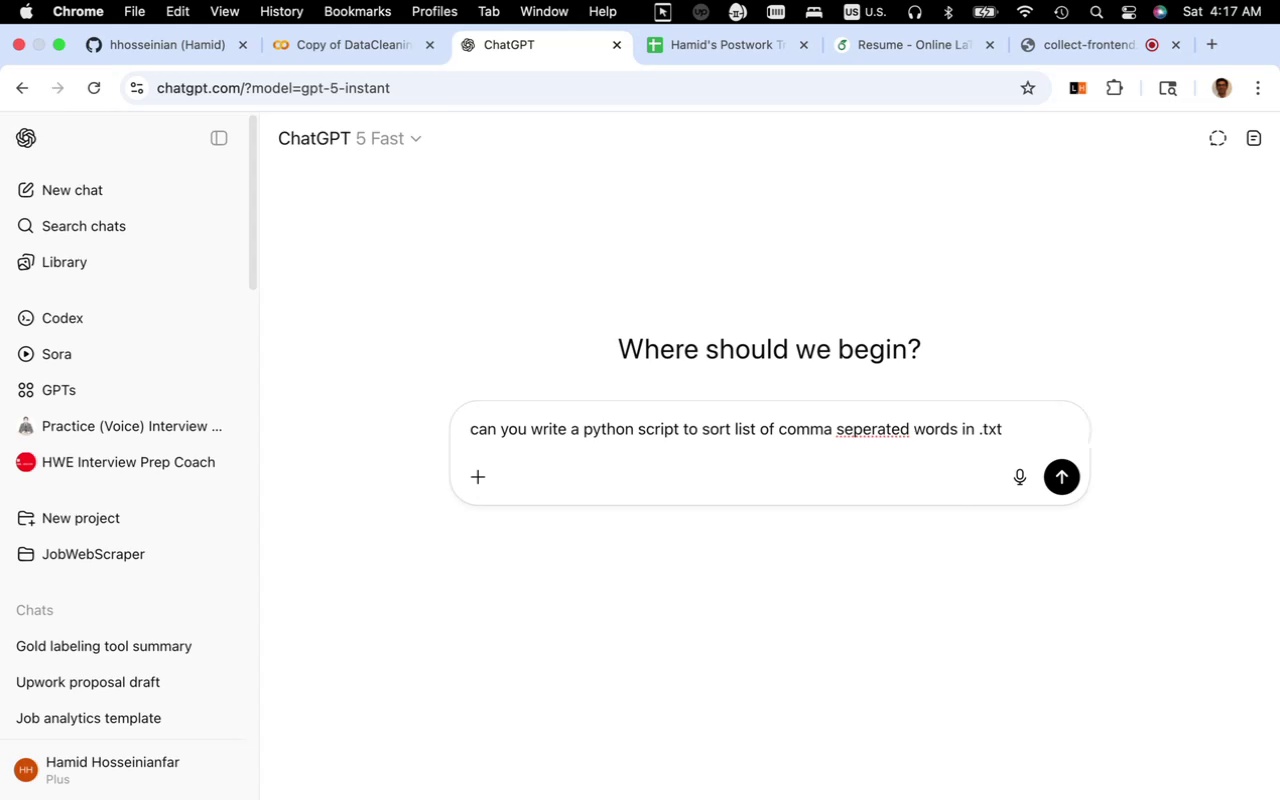 
wait(12.77)
 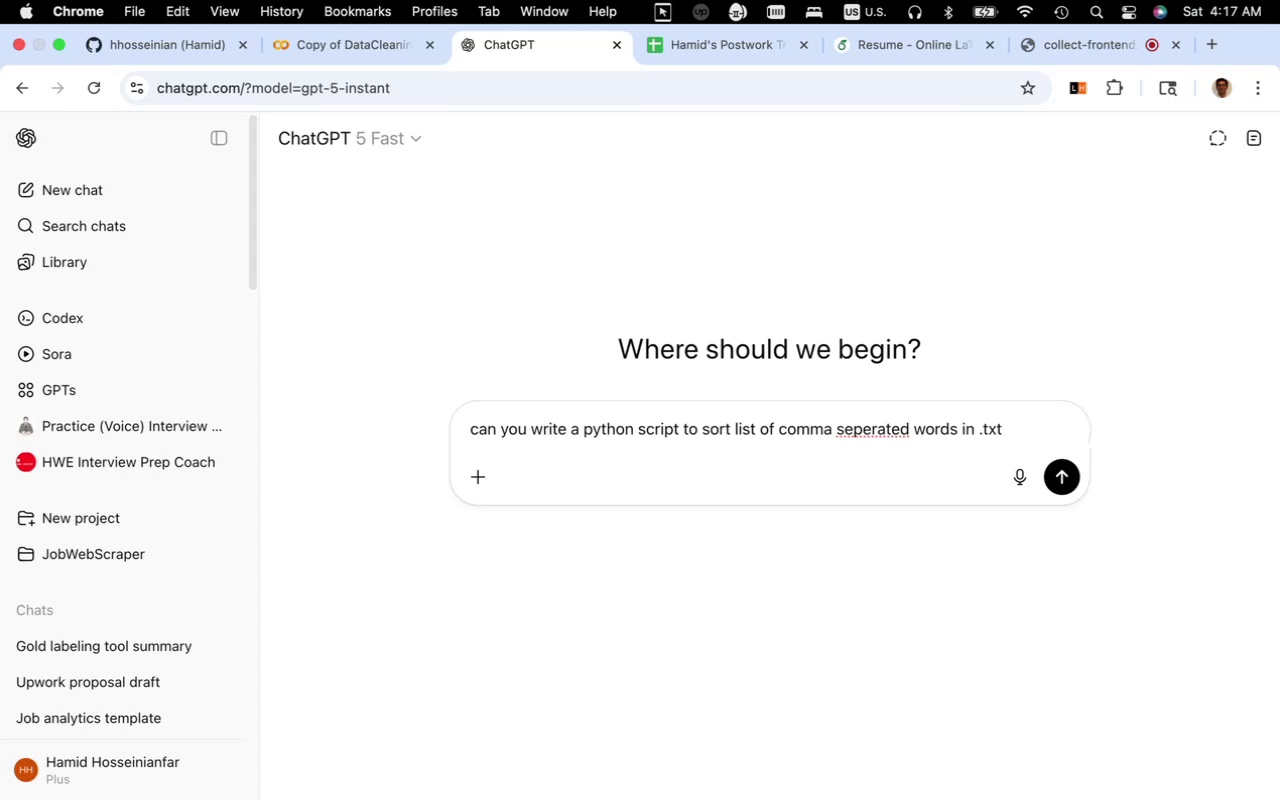 
left_click([711, 53])
 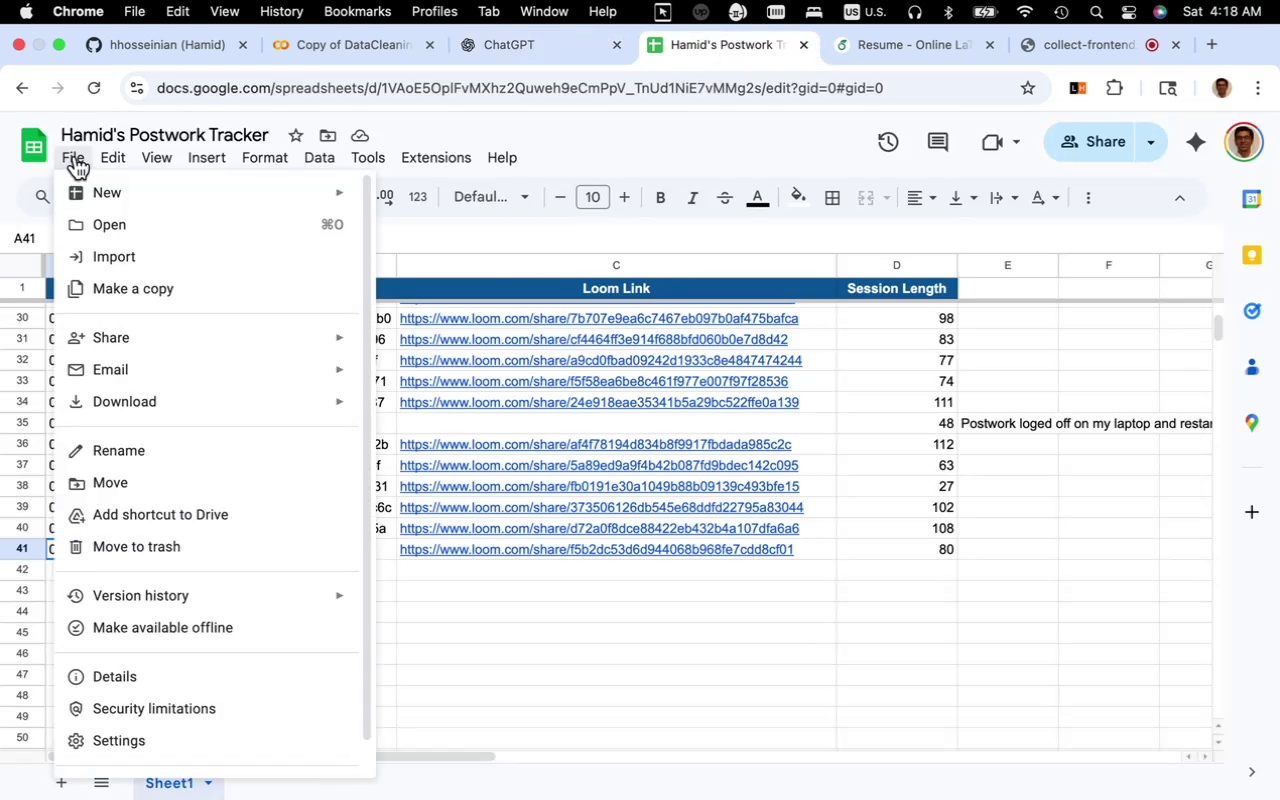 
left_click([106, 191])
 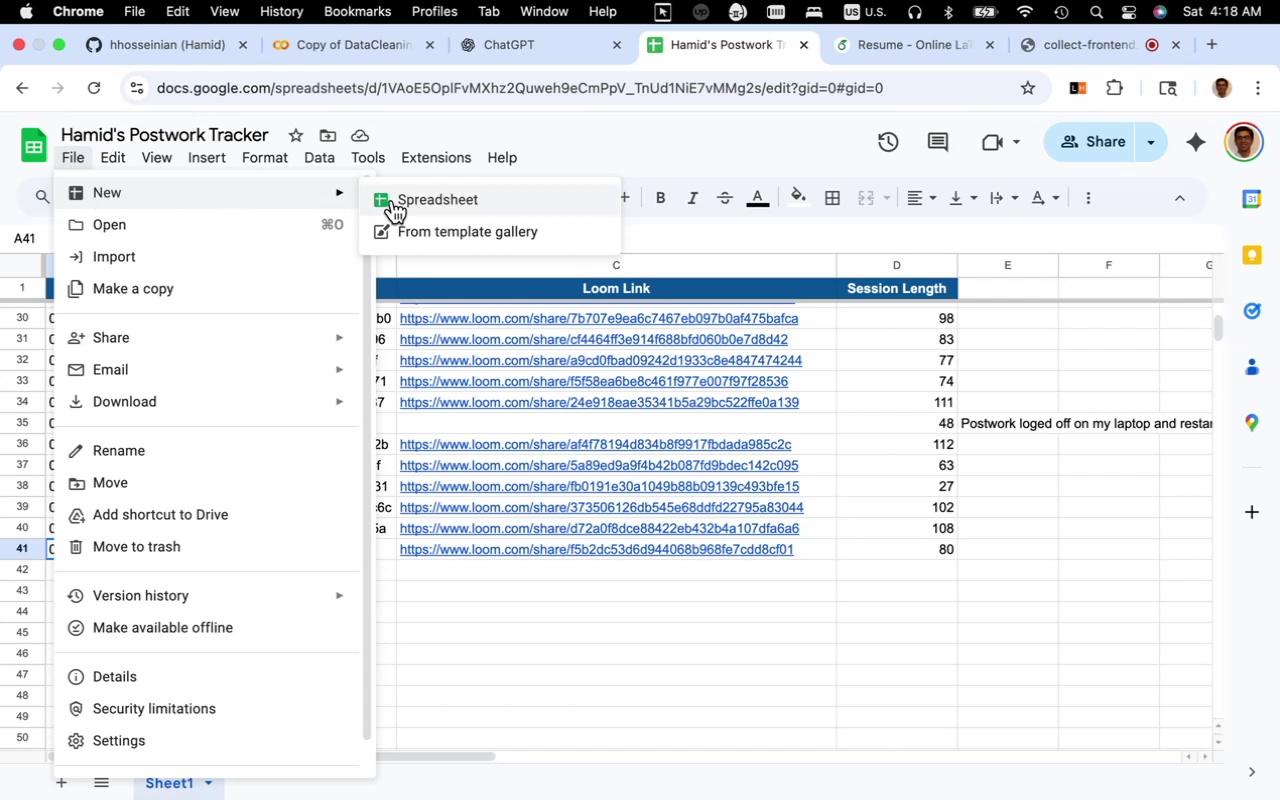 
left_click([394, 200])
 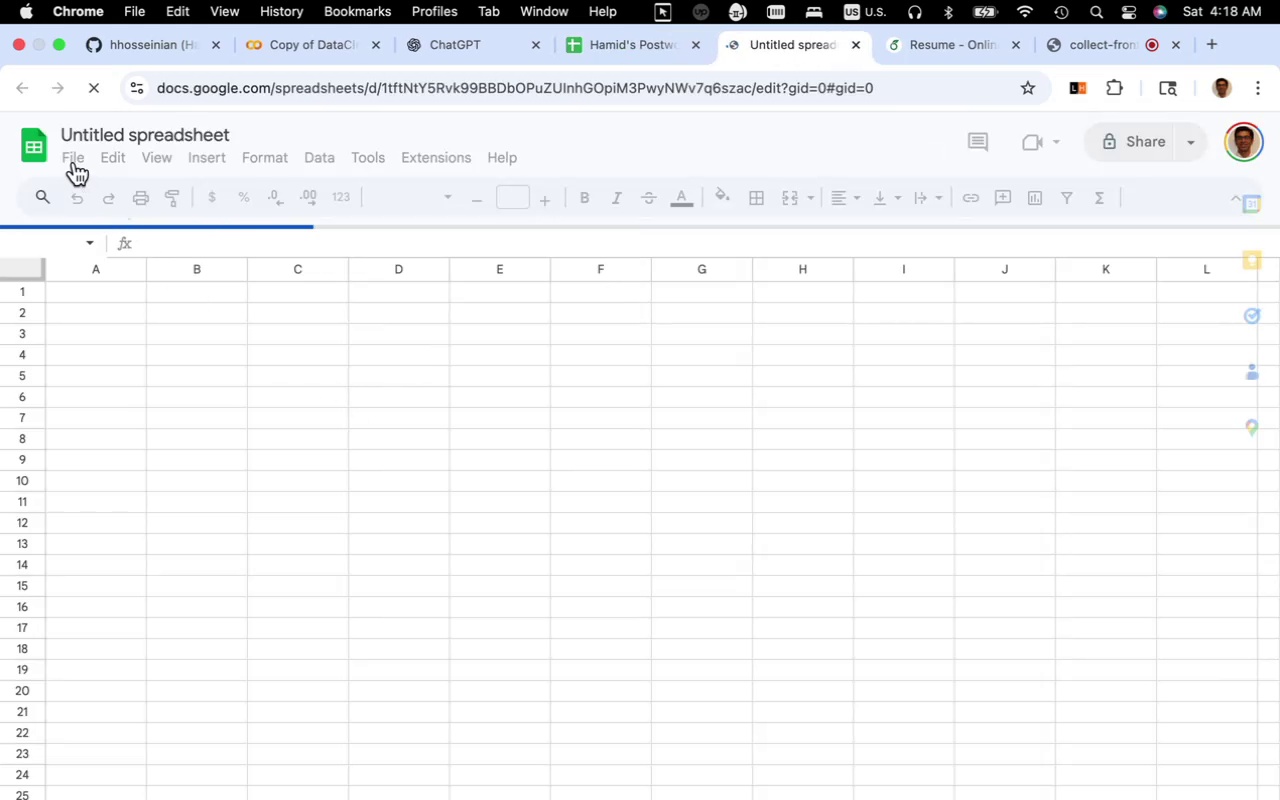 
wait(5.53)
 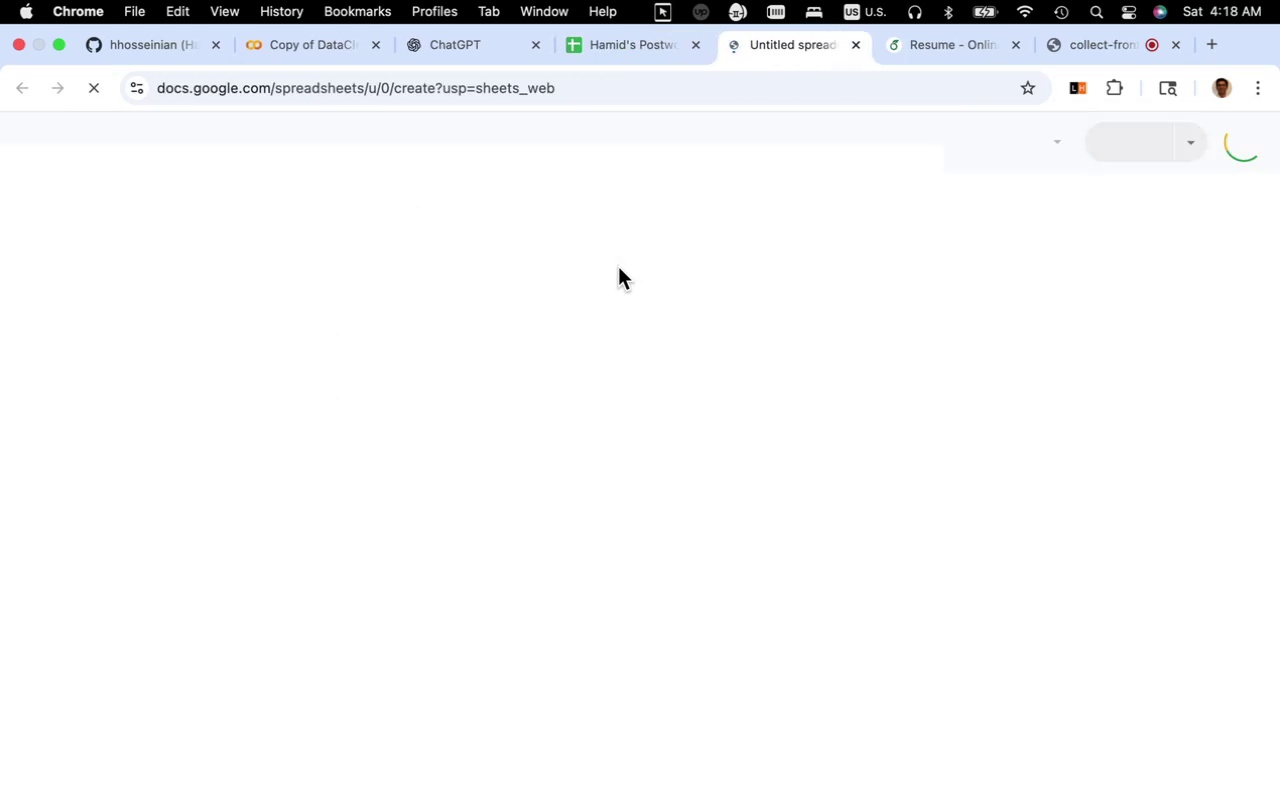 
left_click([74, 161])
 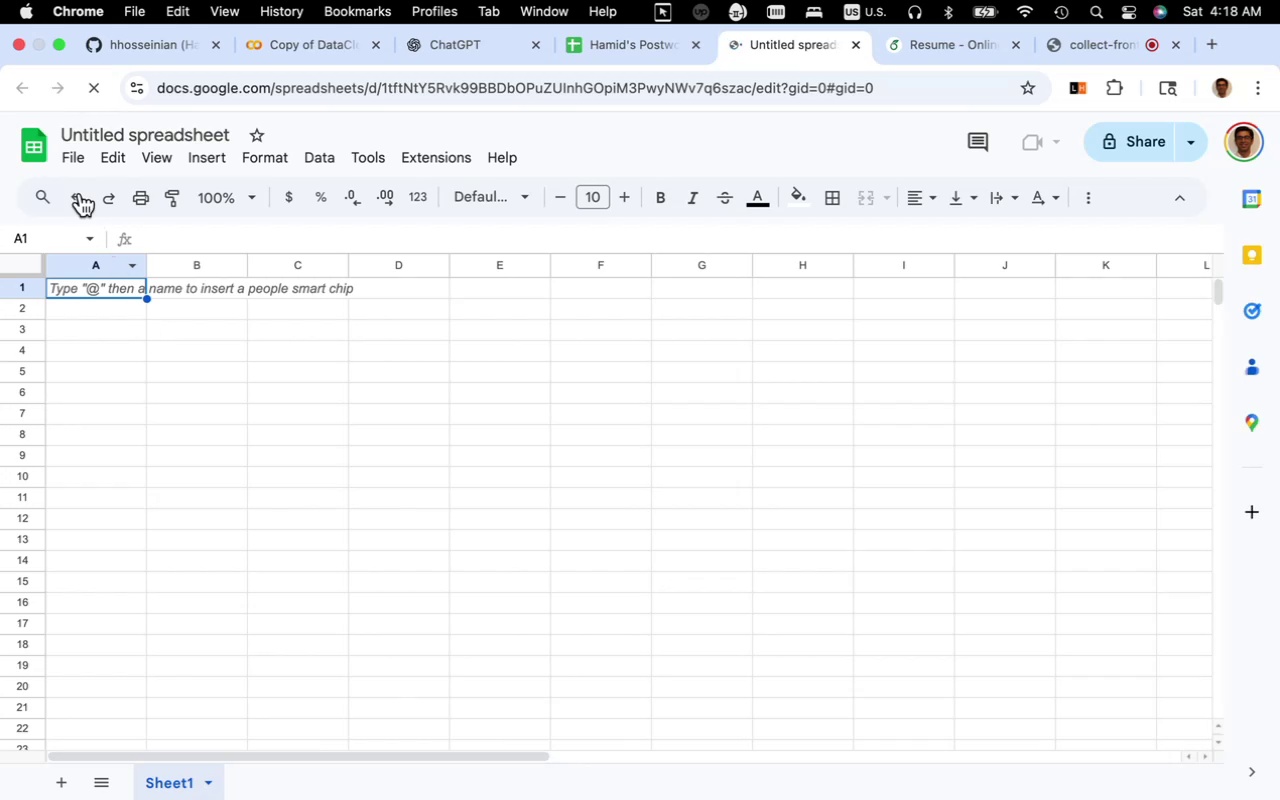 
wait(5.4)
 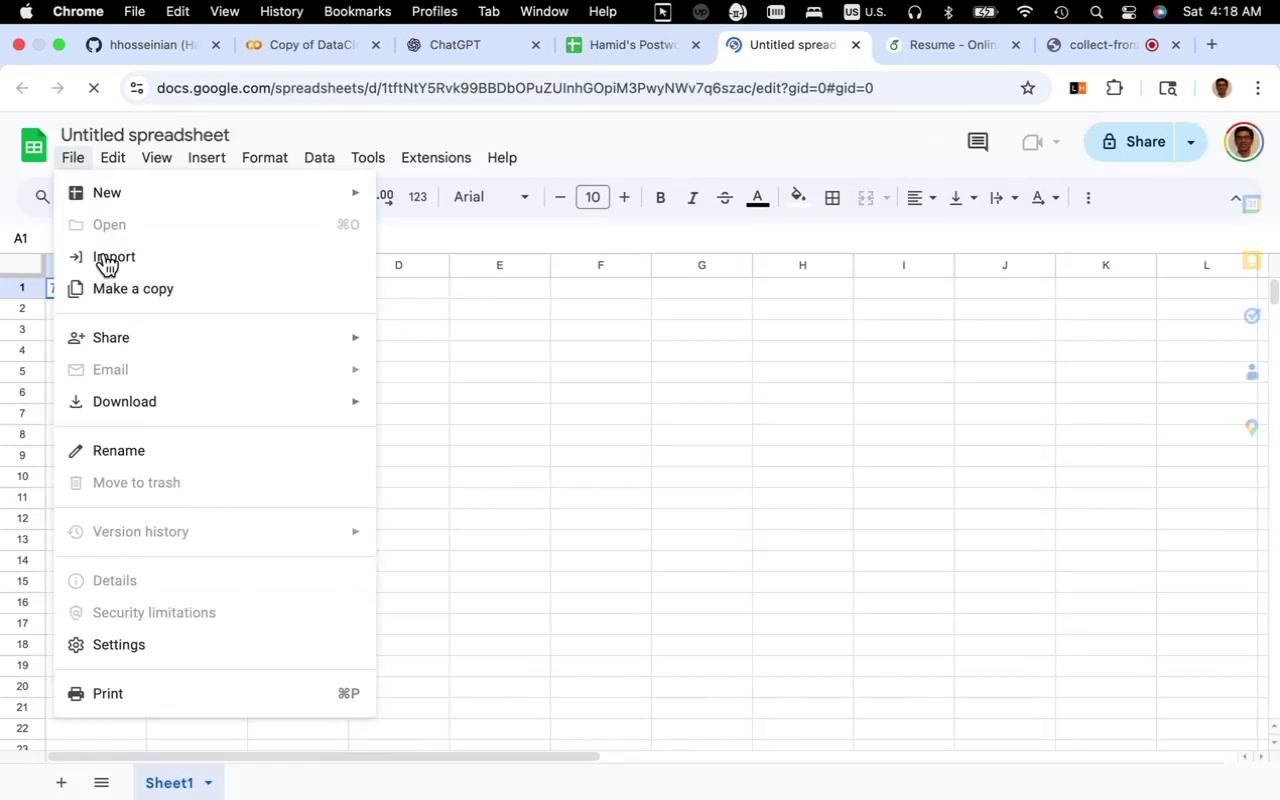 
left_click([79, 159])
 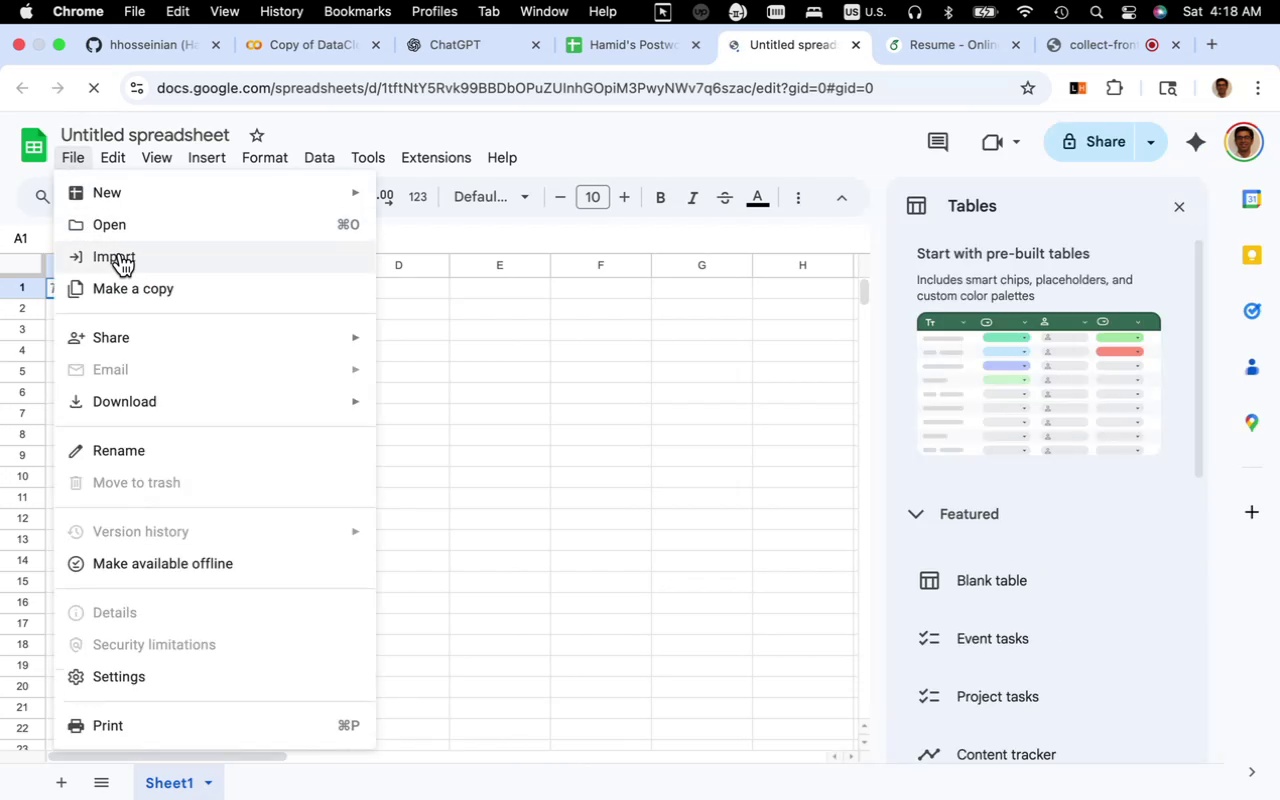 
left_click([125, 257])
 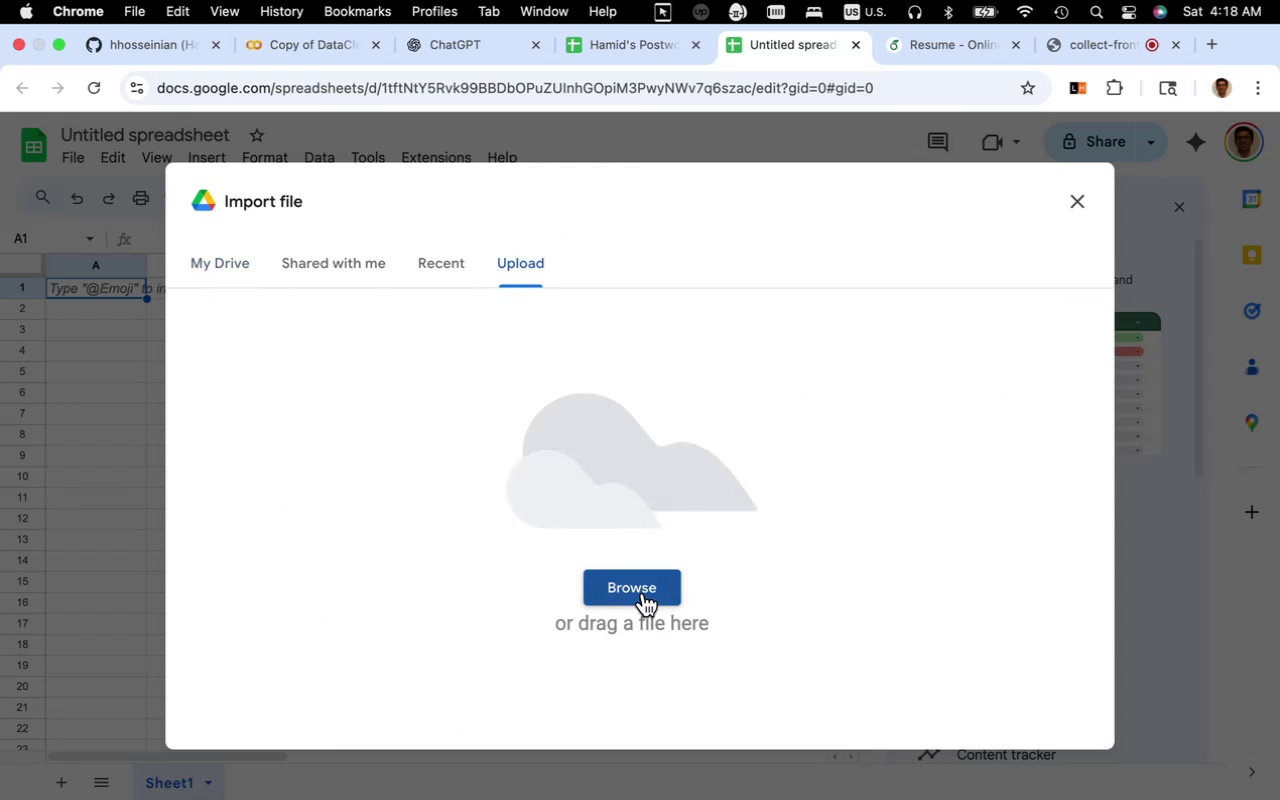 
wait(18.49)
 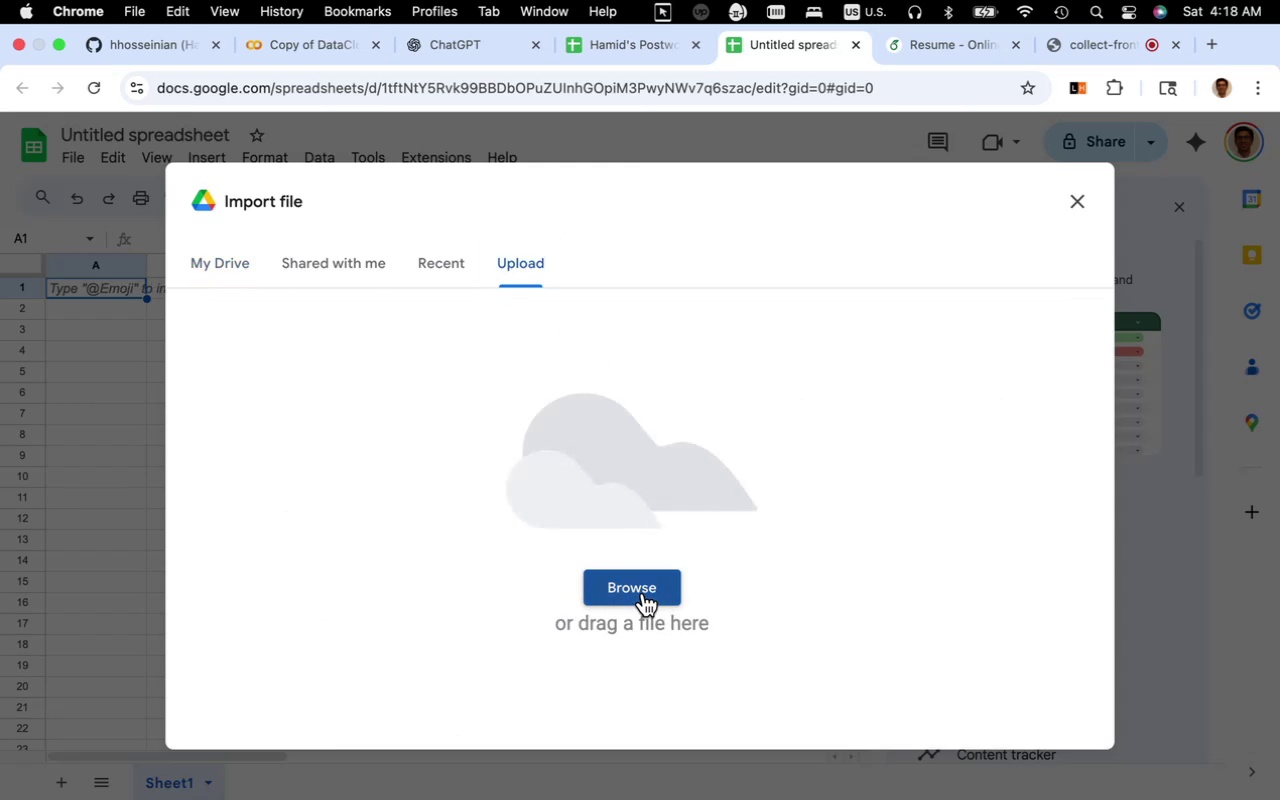 
left_click([649, 183])
 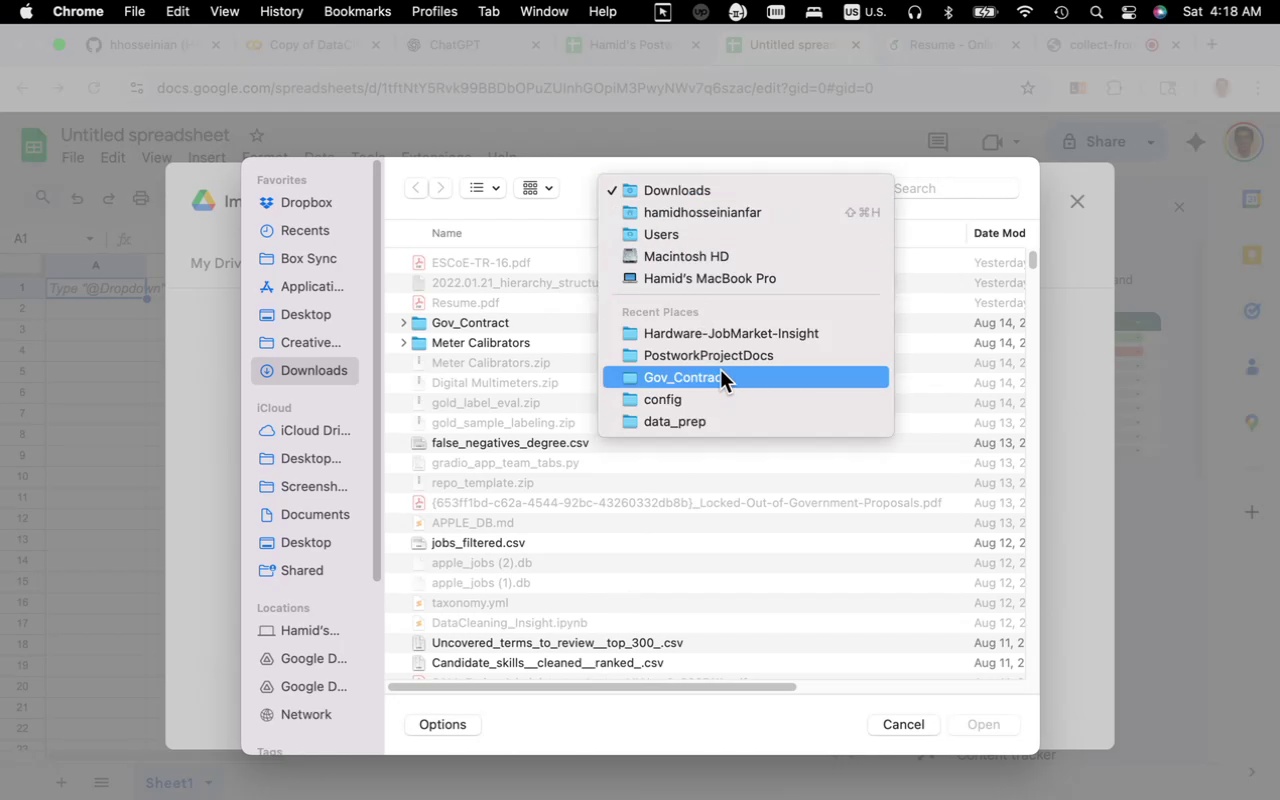 
mouse_move([692, 350])
 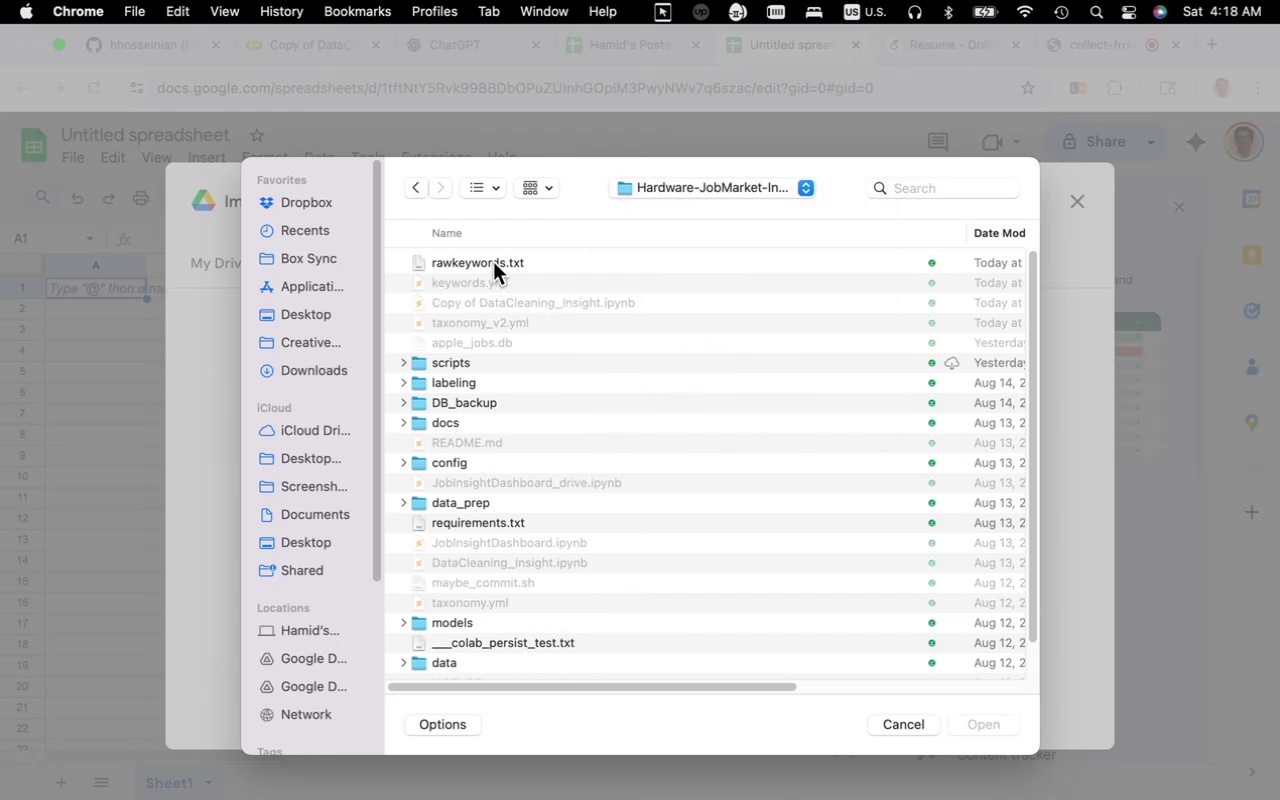 
double_click([493, 262])
 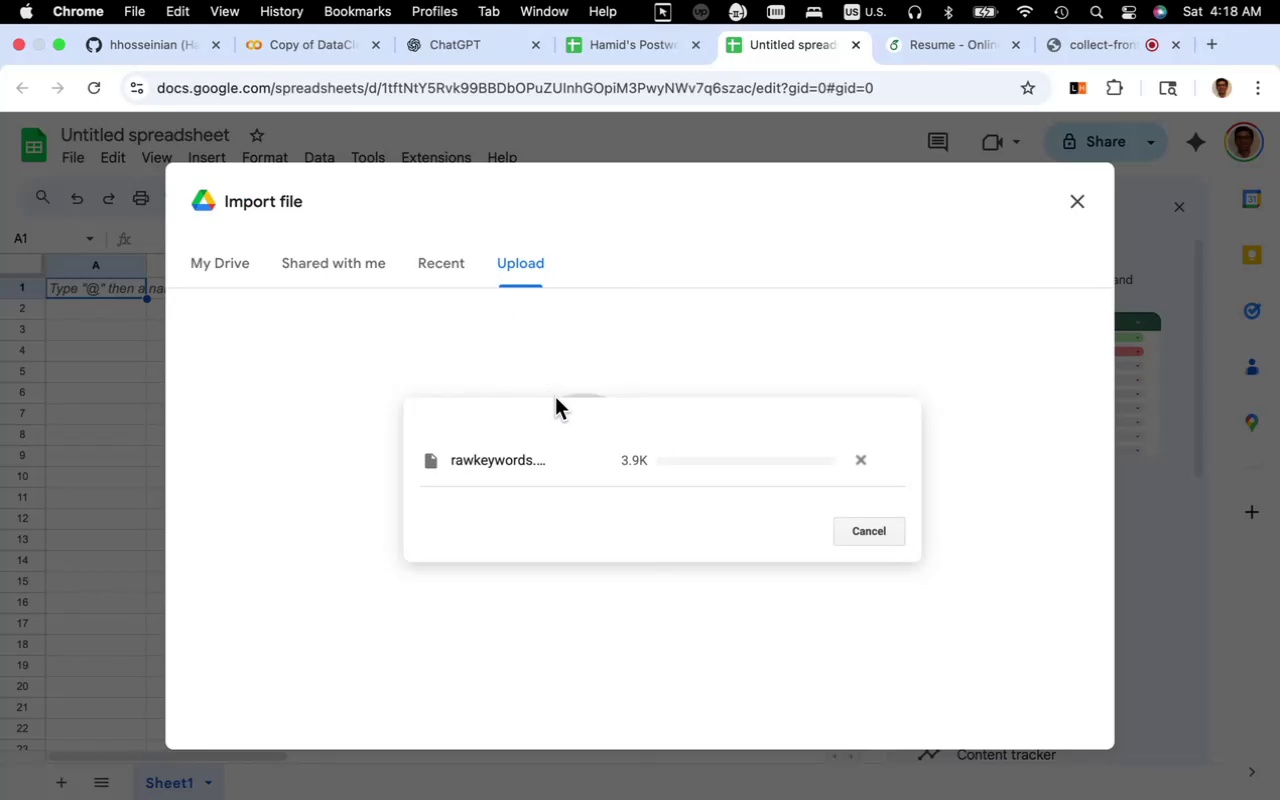 
mouse_move([552, 394])
 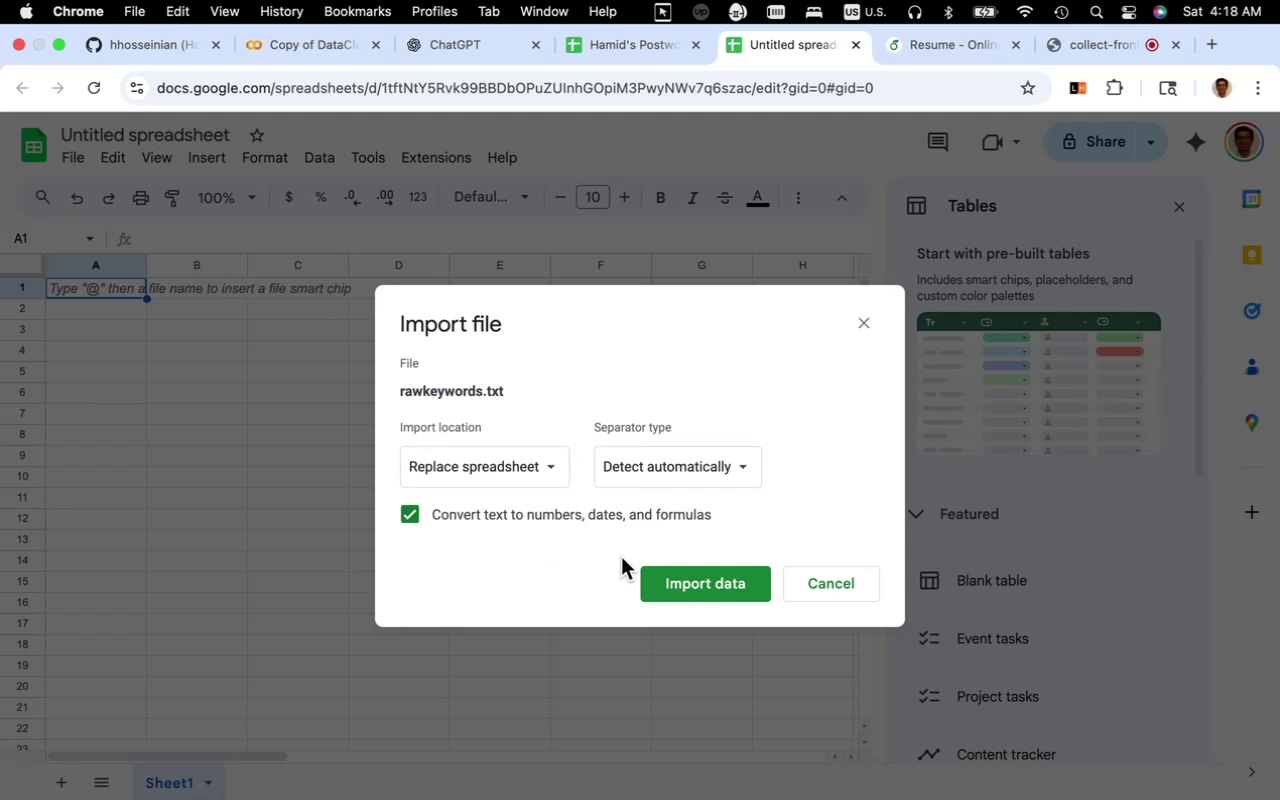 
left_click([665, 583])
 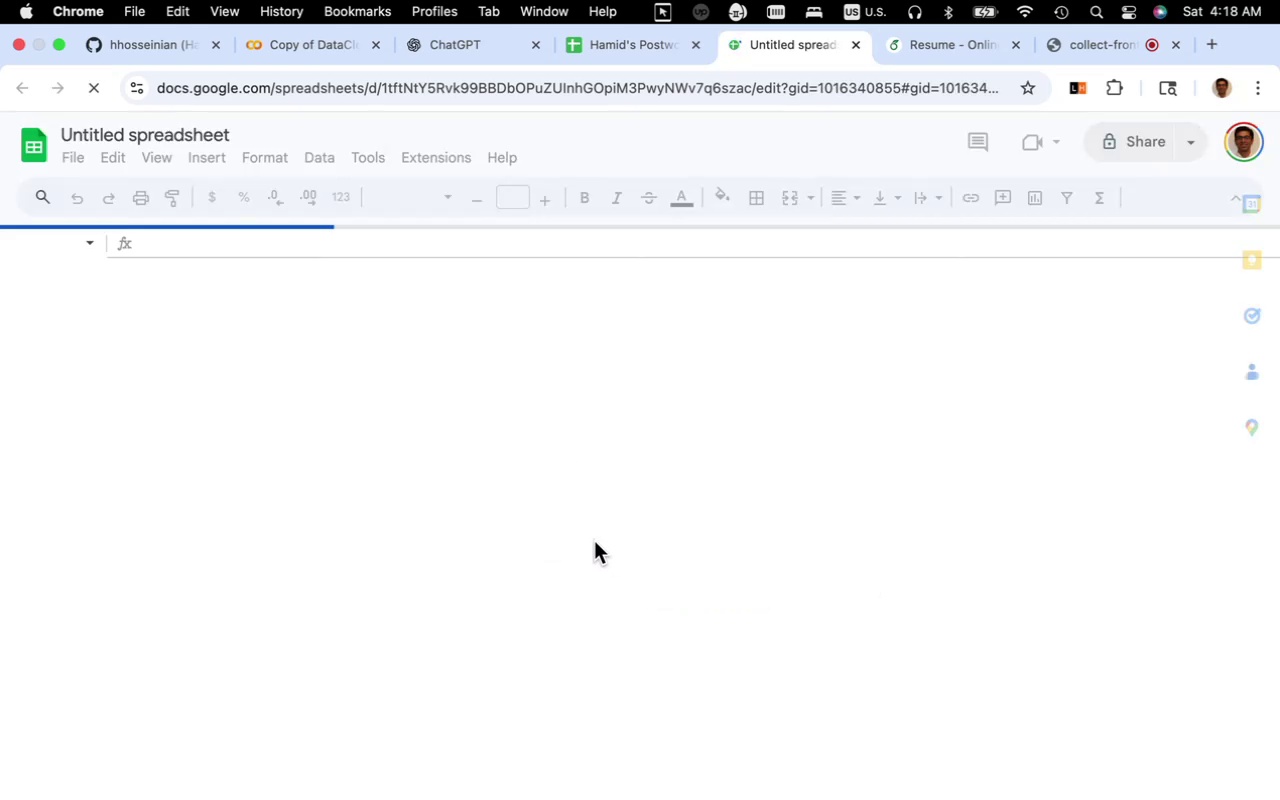 
wait(8.83)
 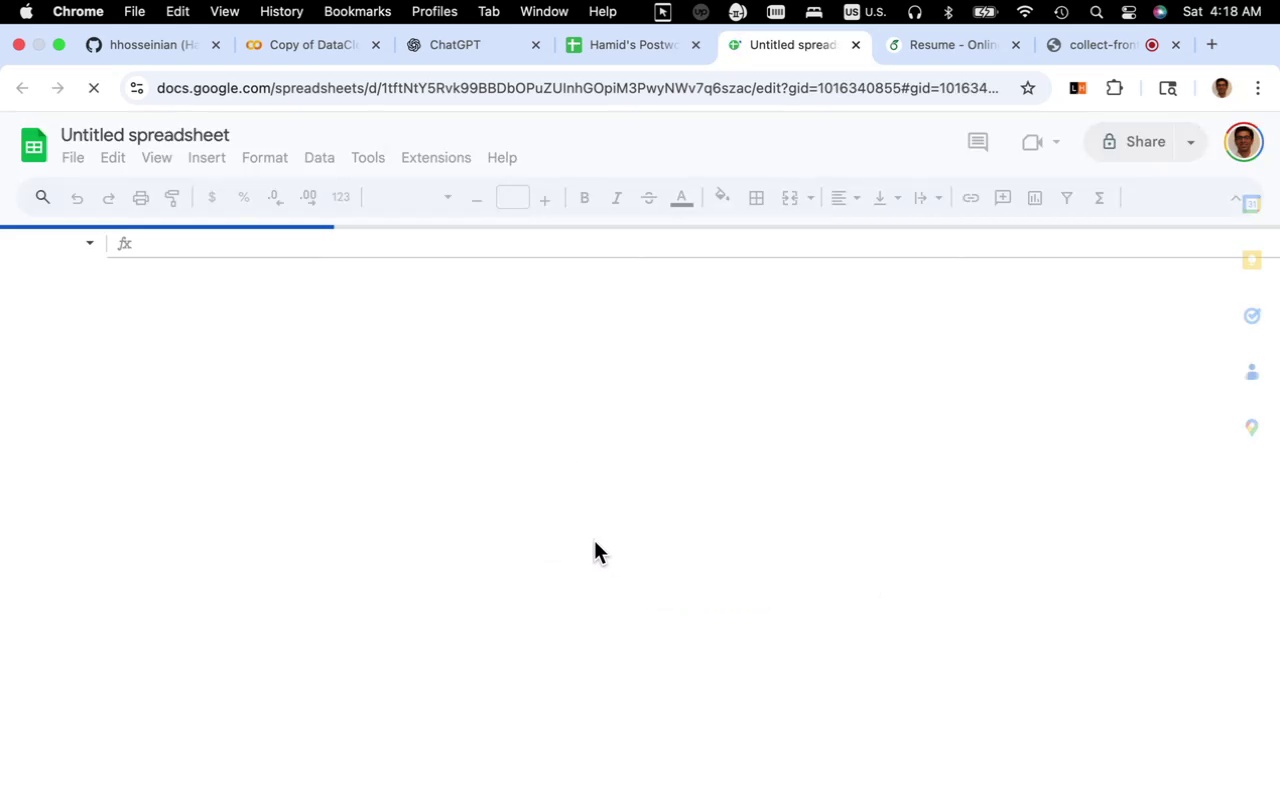 
left_click([85, 267])
 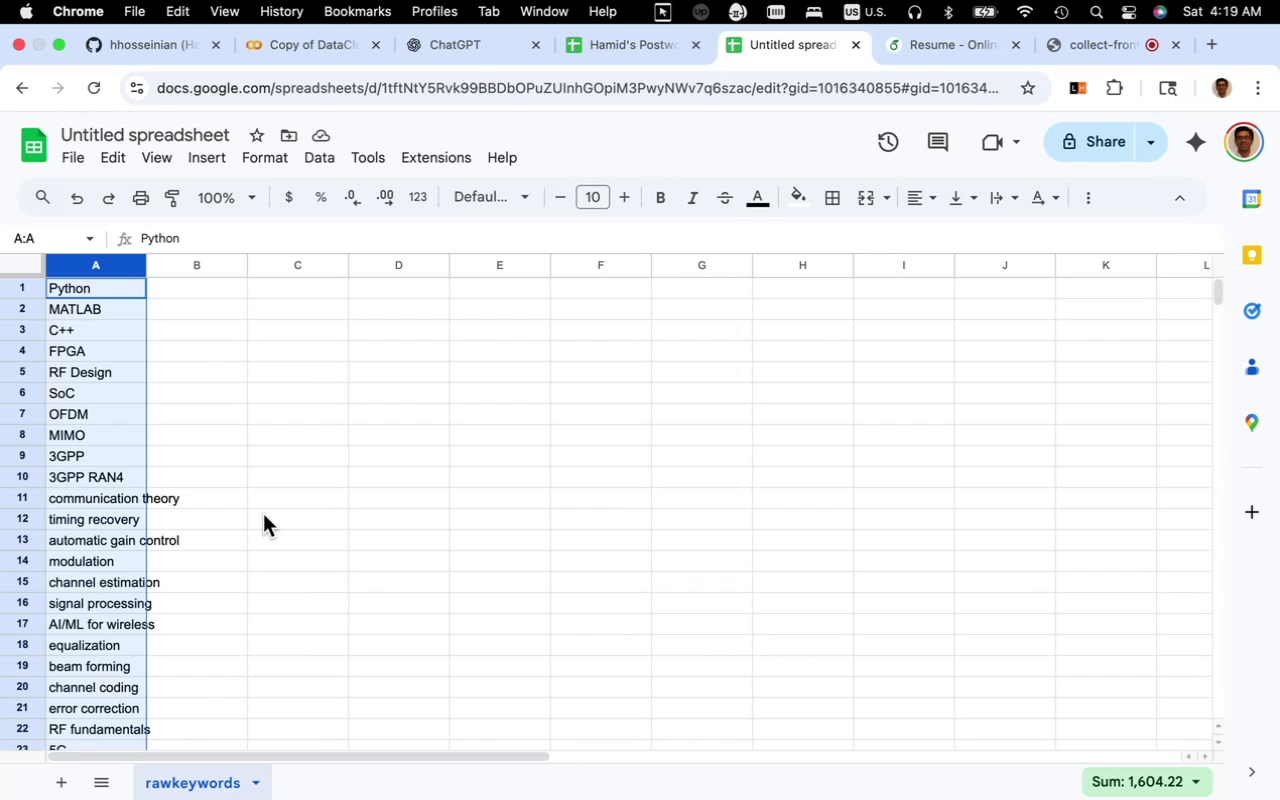 
wait(11.12)
 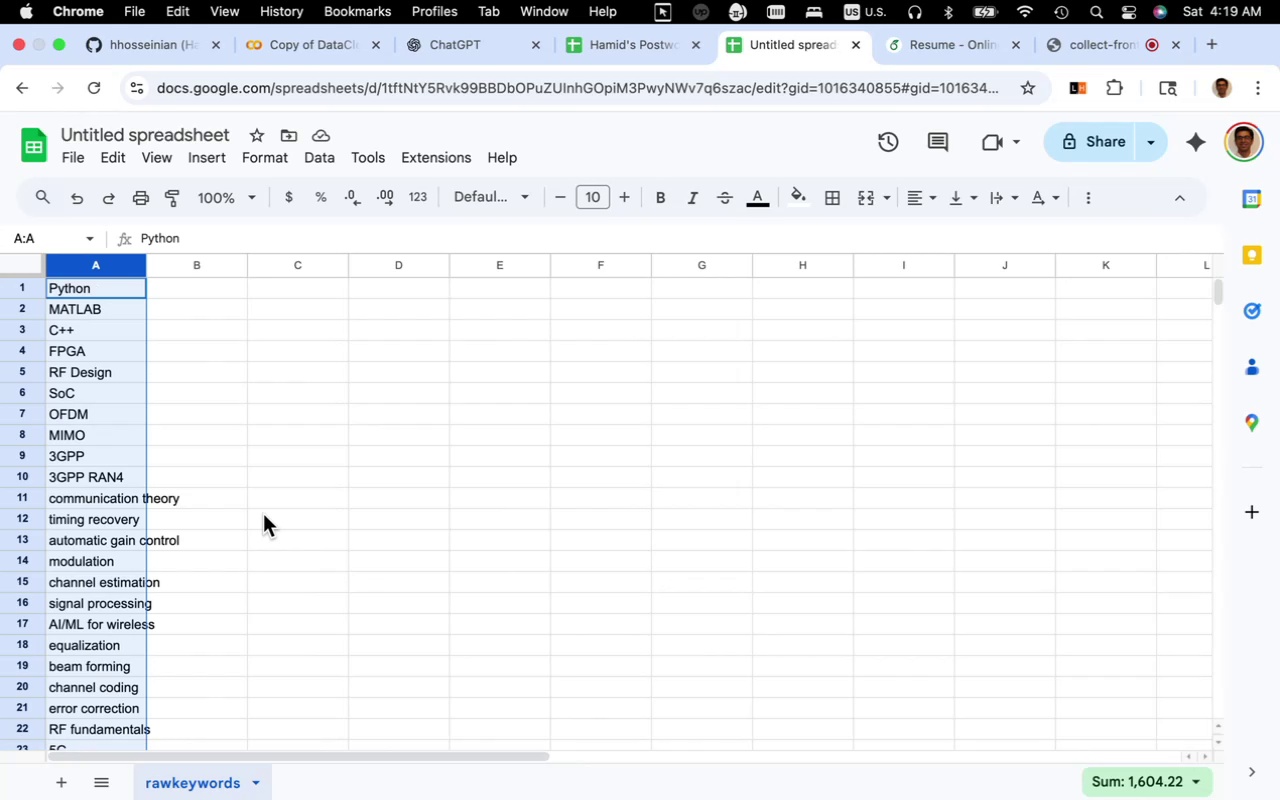 
left_click([480, 44])
 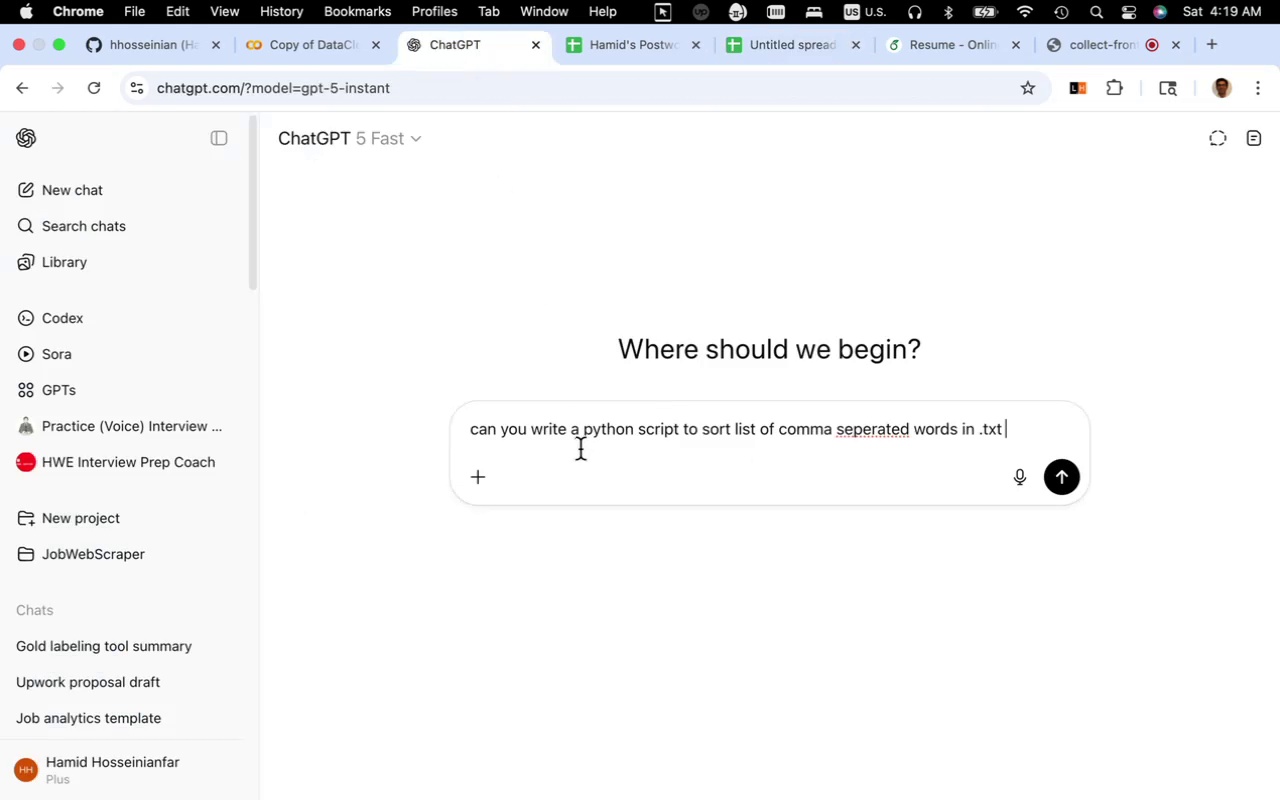 
left_click([580, 449])
 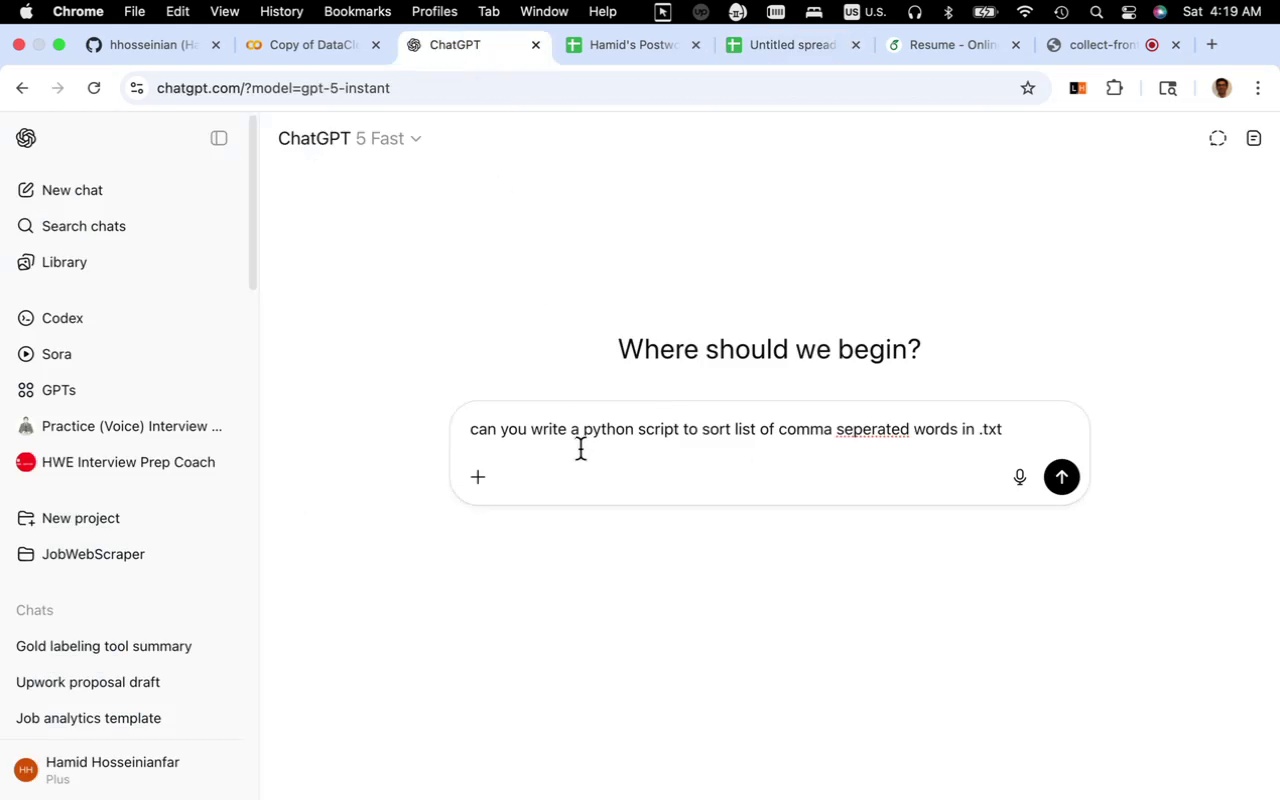 
key(Meta+A)
 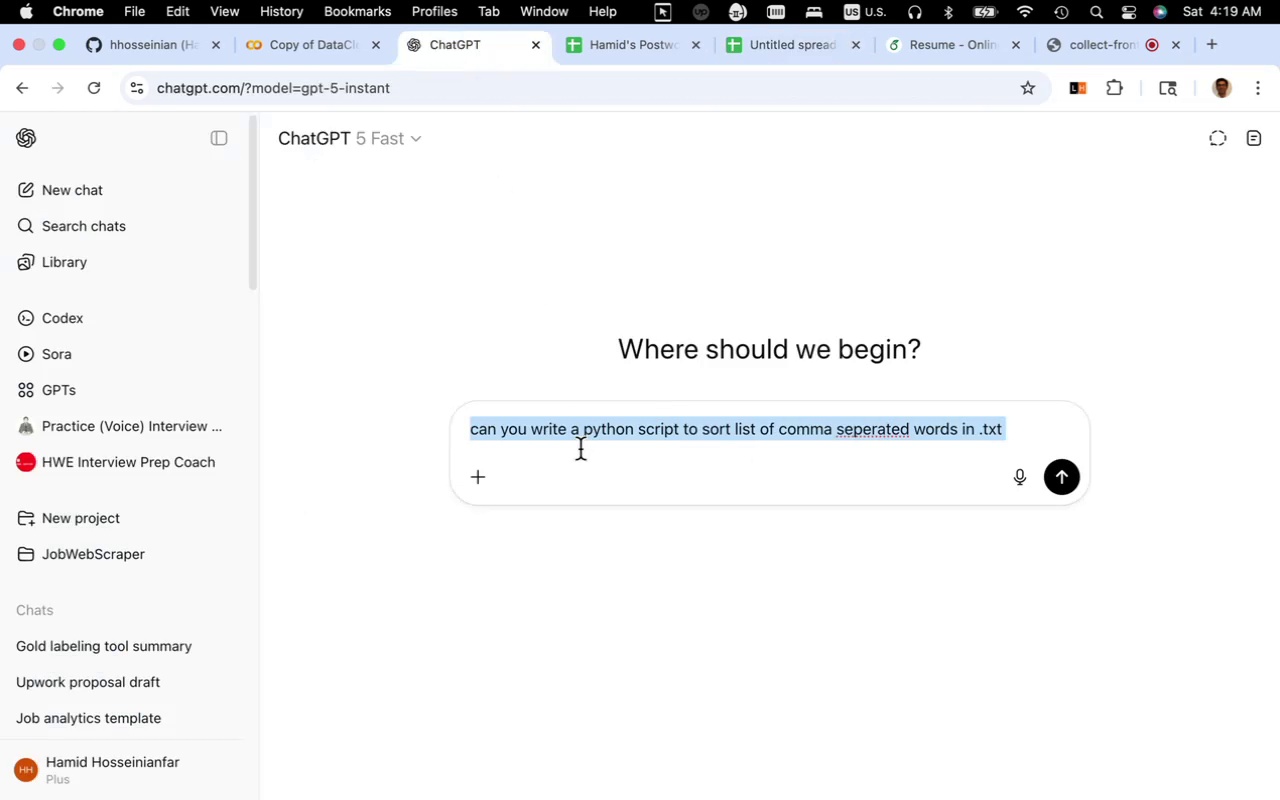 
type(how to sort a column alphebatic in sp)
key(Backspace)
key(Backspace)
type(google sheet)
 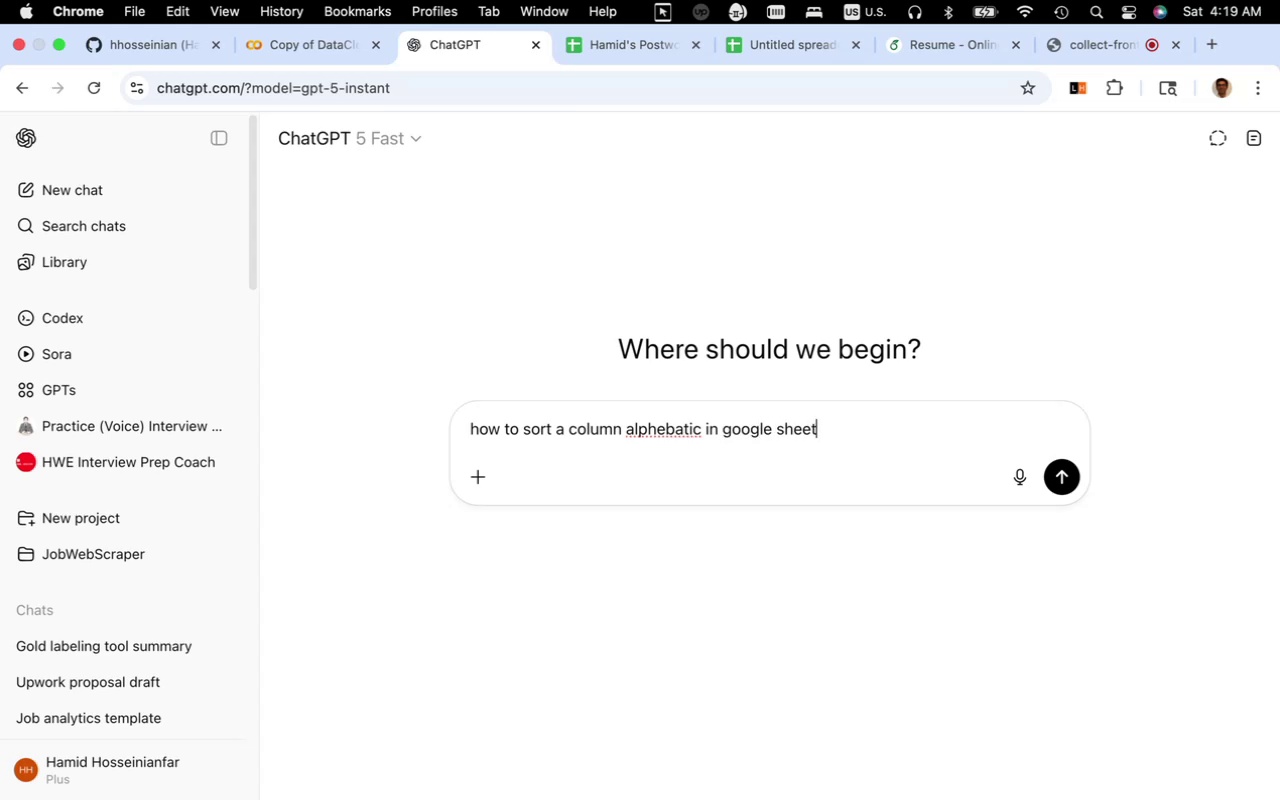 
key(Enter)
 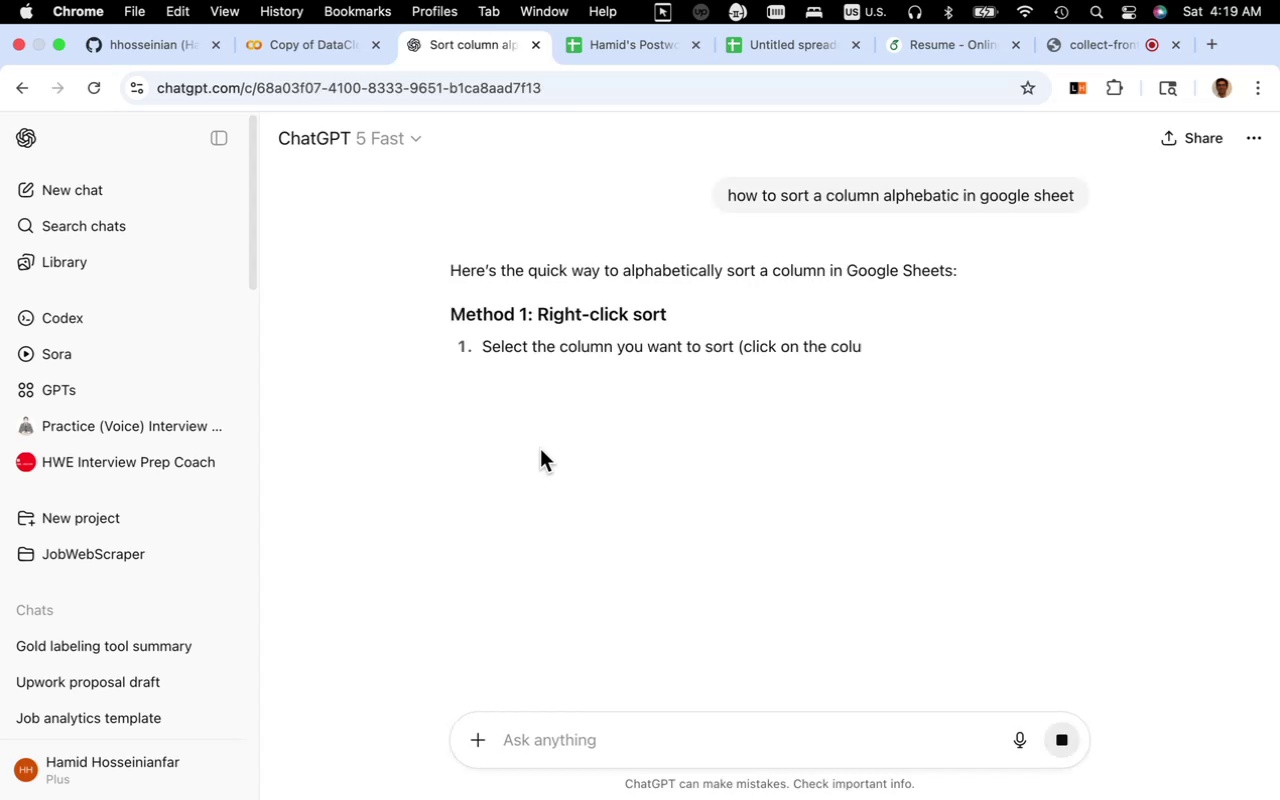 
wait(8.78)
 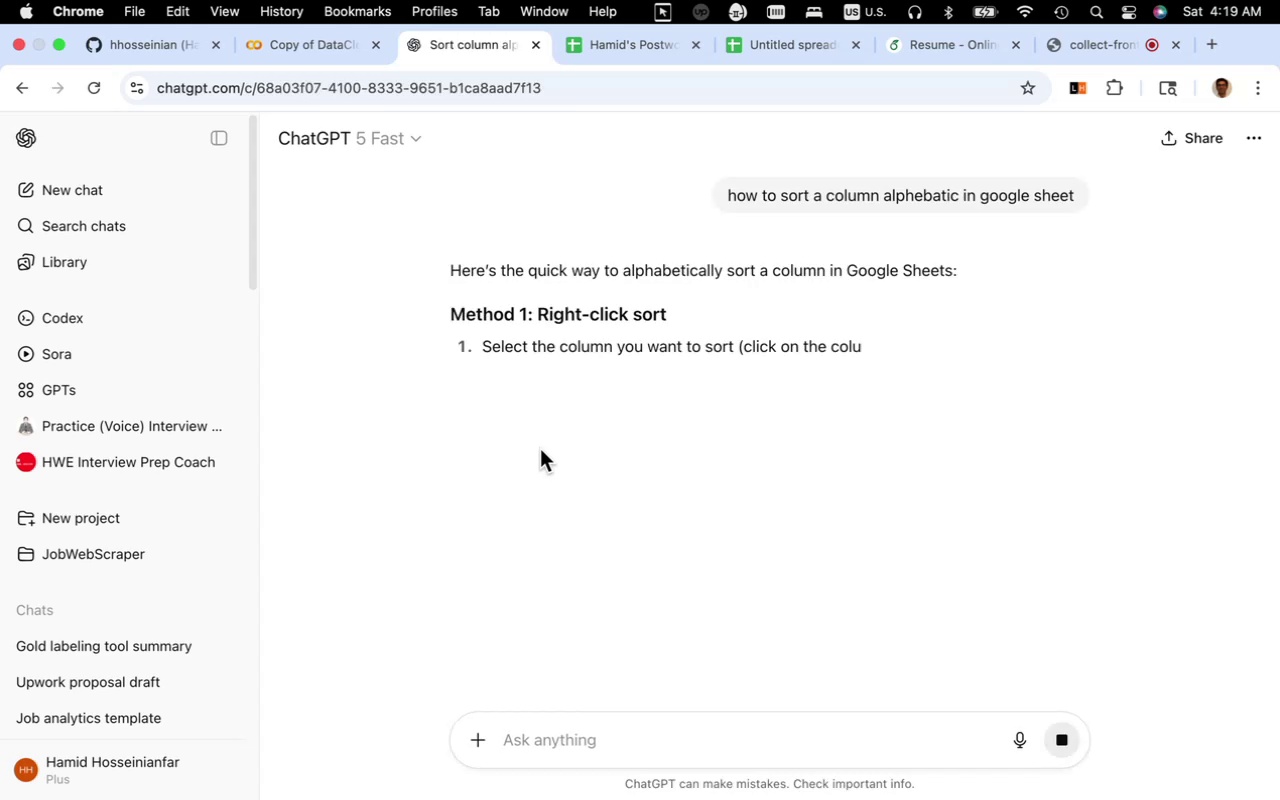 
left_click([801, 56])
 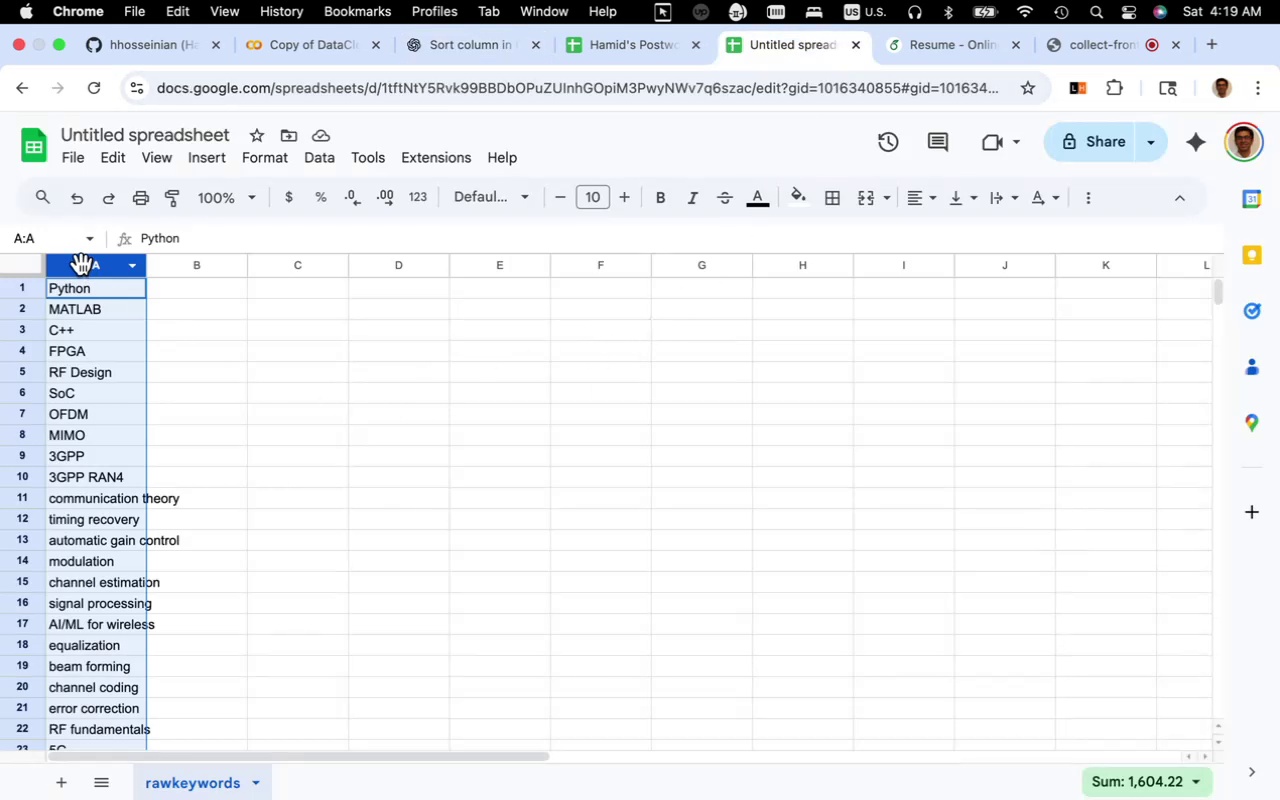 
left_click([91, 268])
 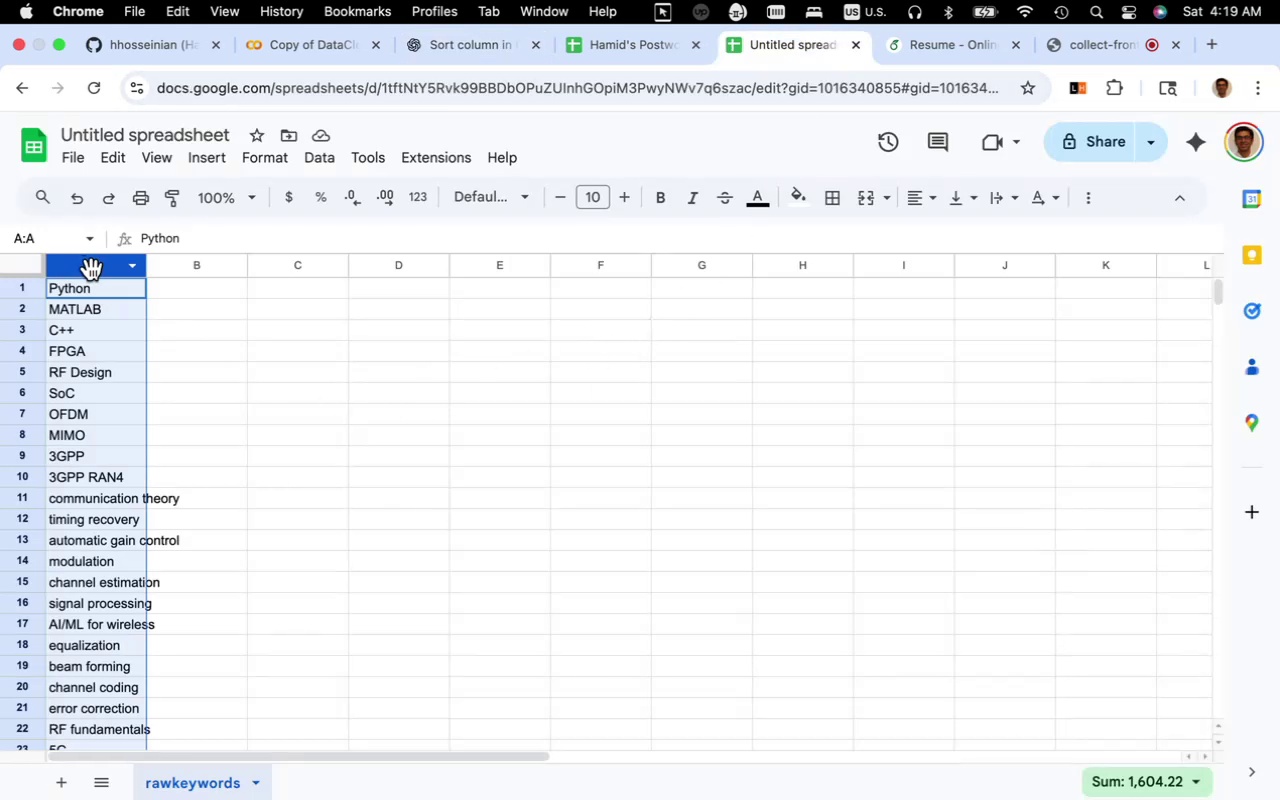 
right_click([91, 269])
 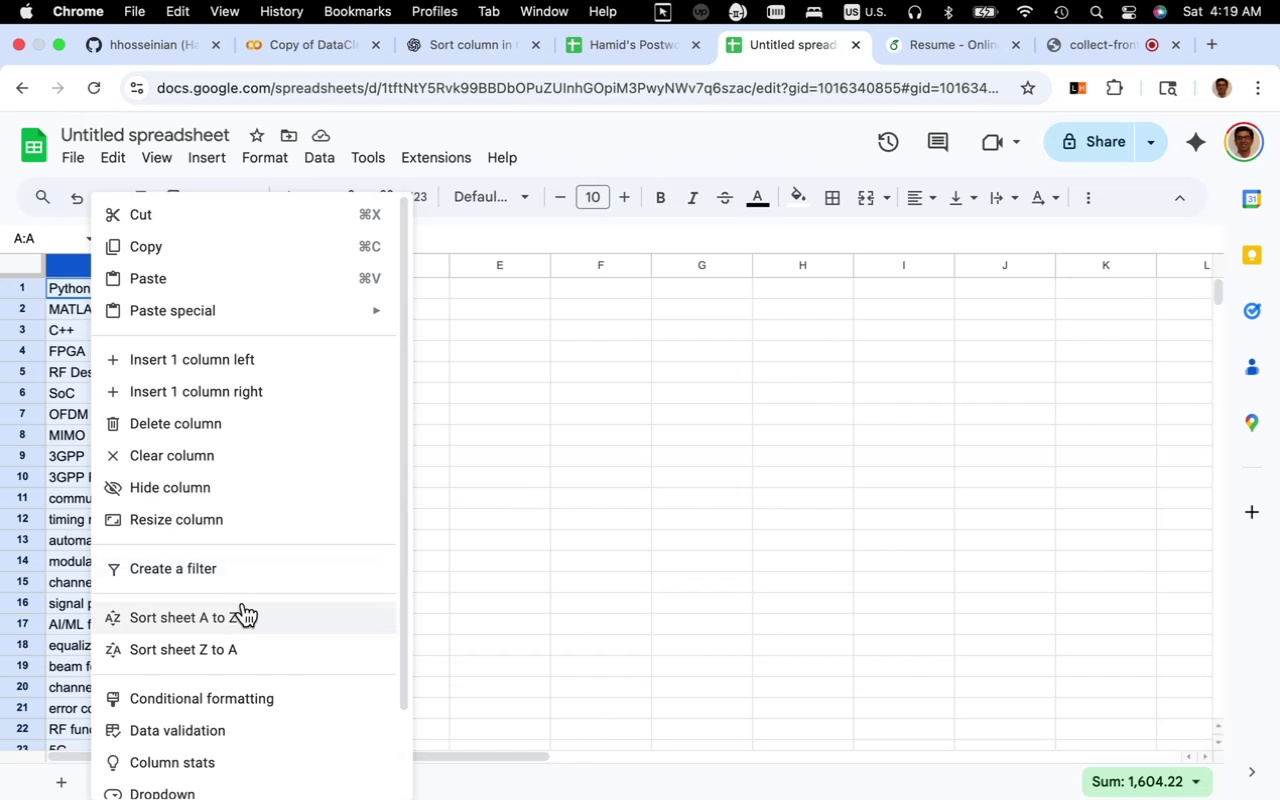 
left_click([251, 619])
 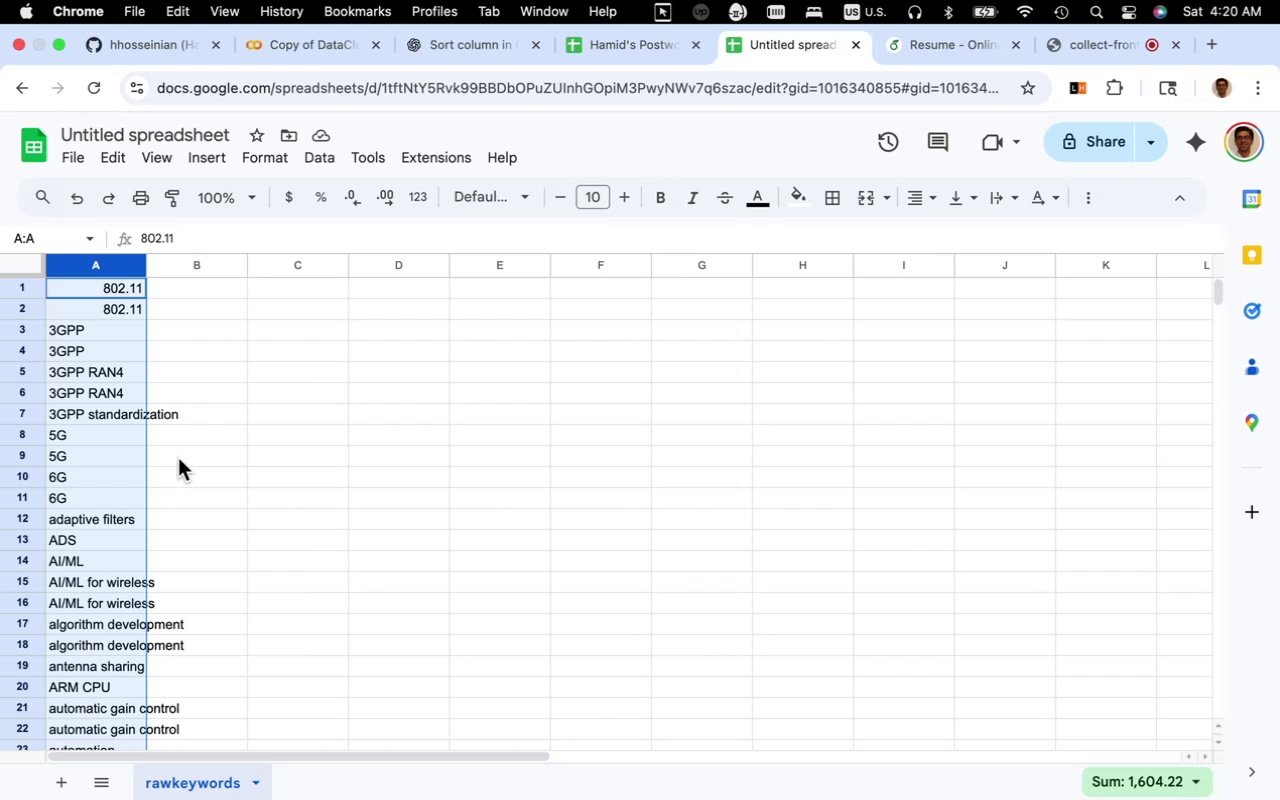 
wait(18.89)
 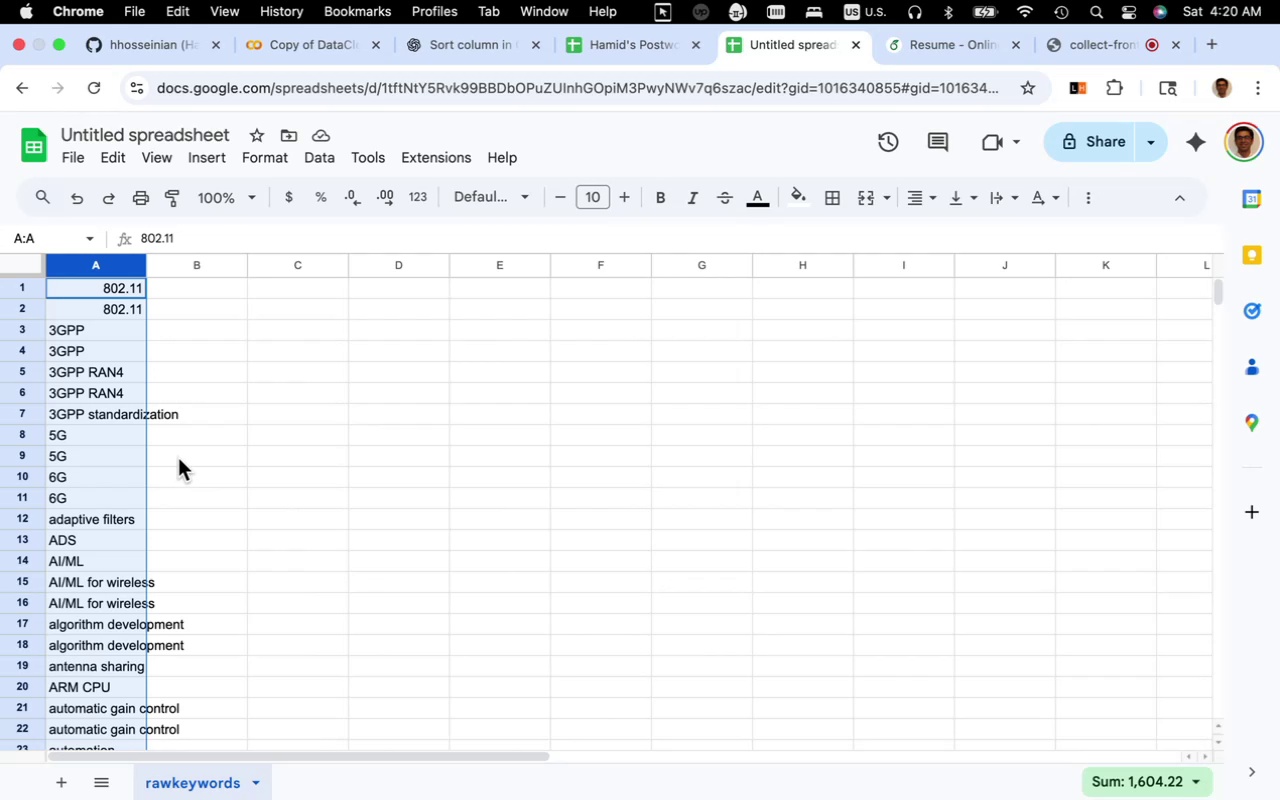 
mouse_move([933, 68])
 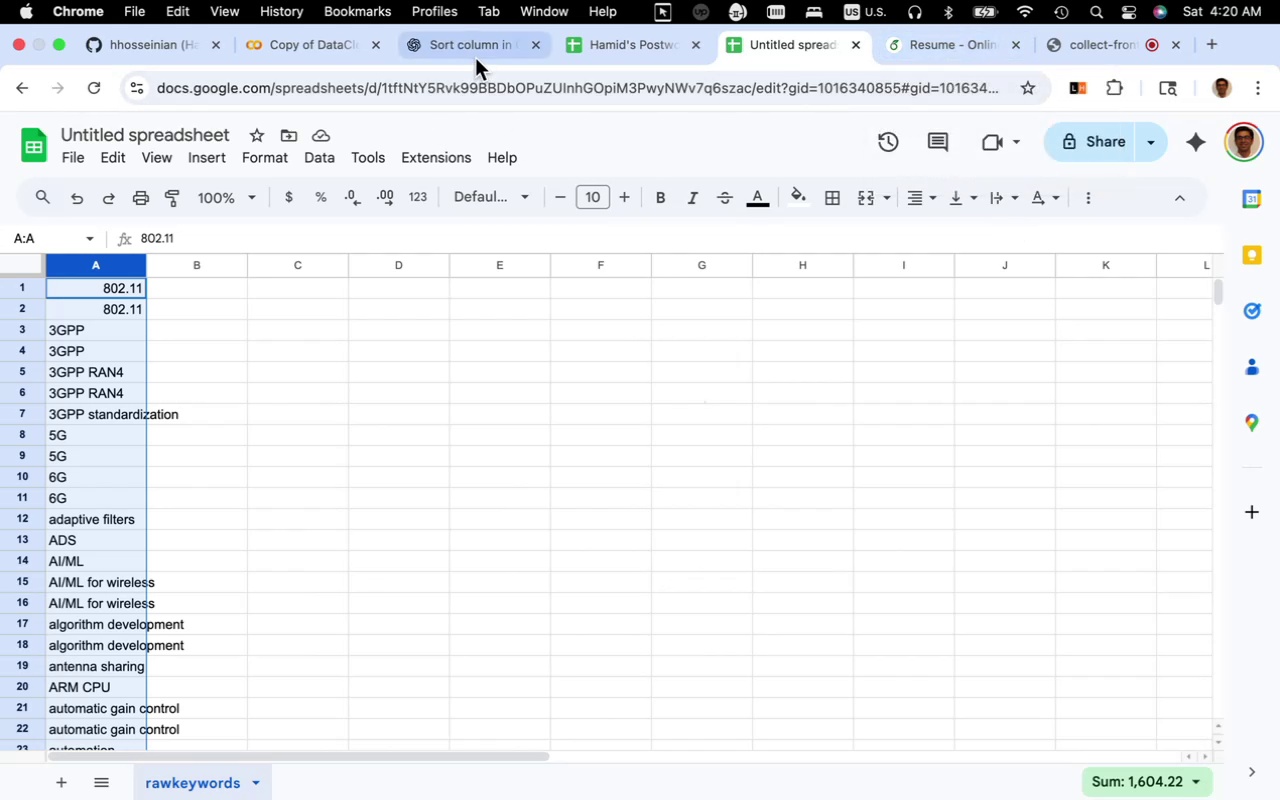 
left_click([475, 57])
 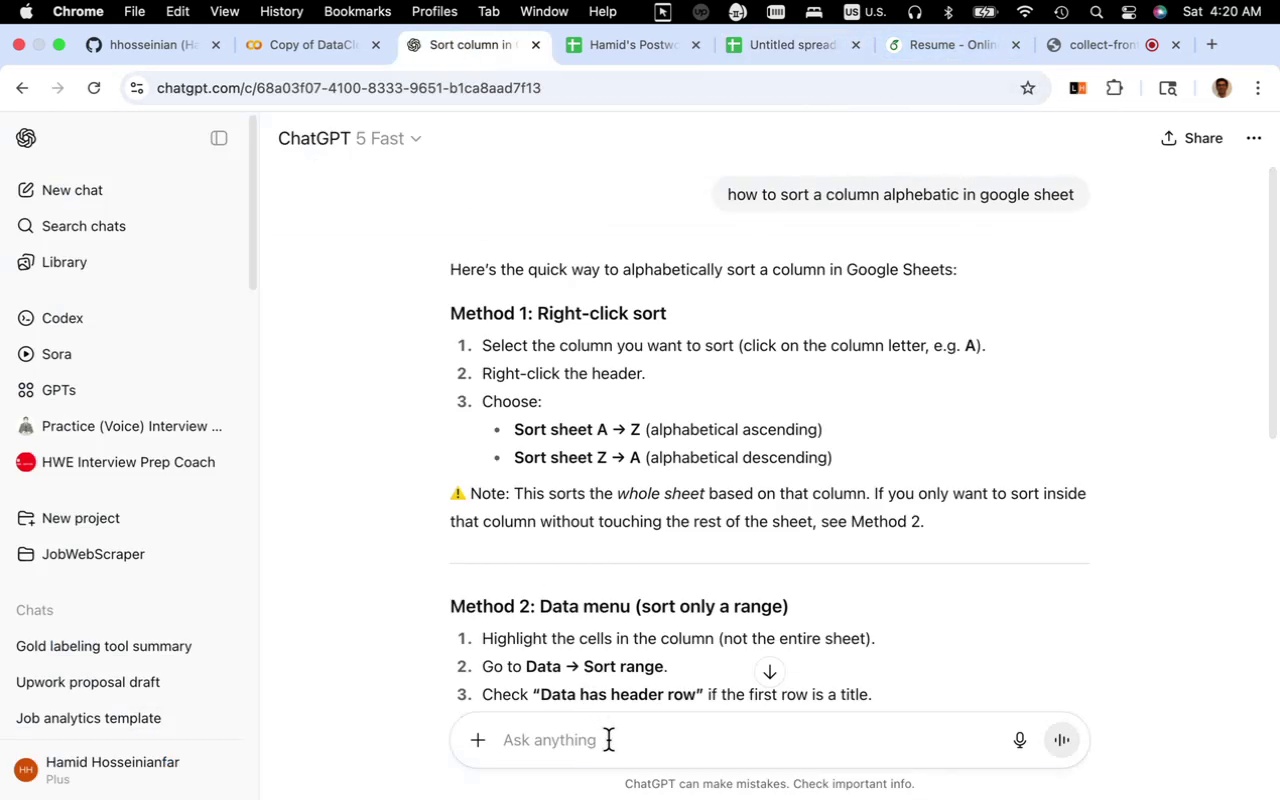 
type(how to remove duplicated rows in google s)
key(Backspace)
key(Backspace)
type(sheet)
 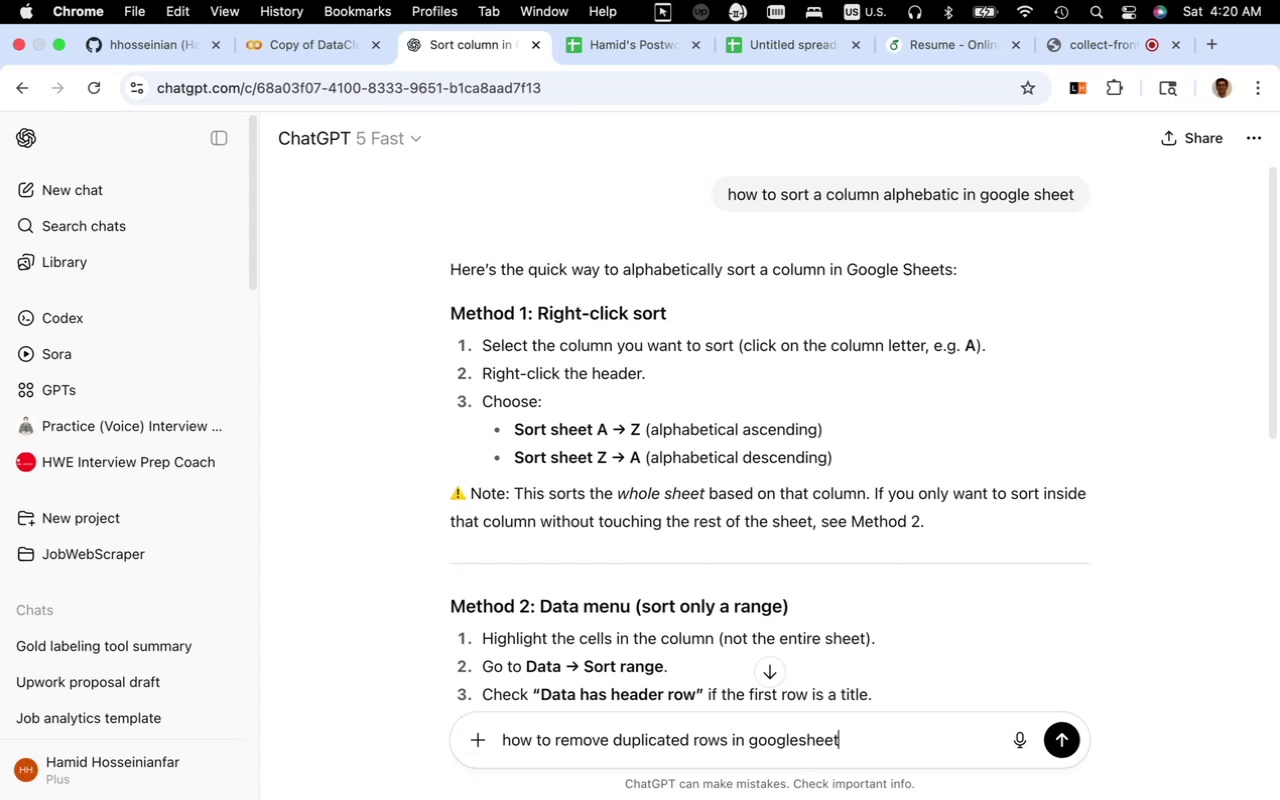 
key(Enter)
 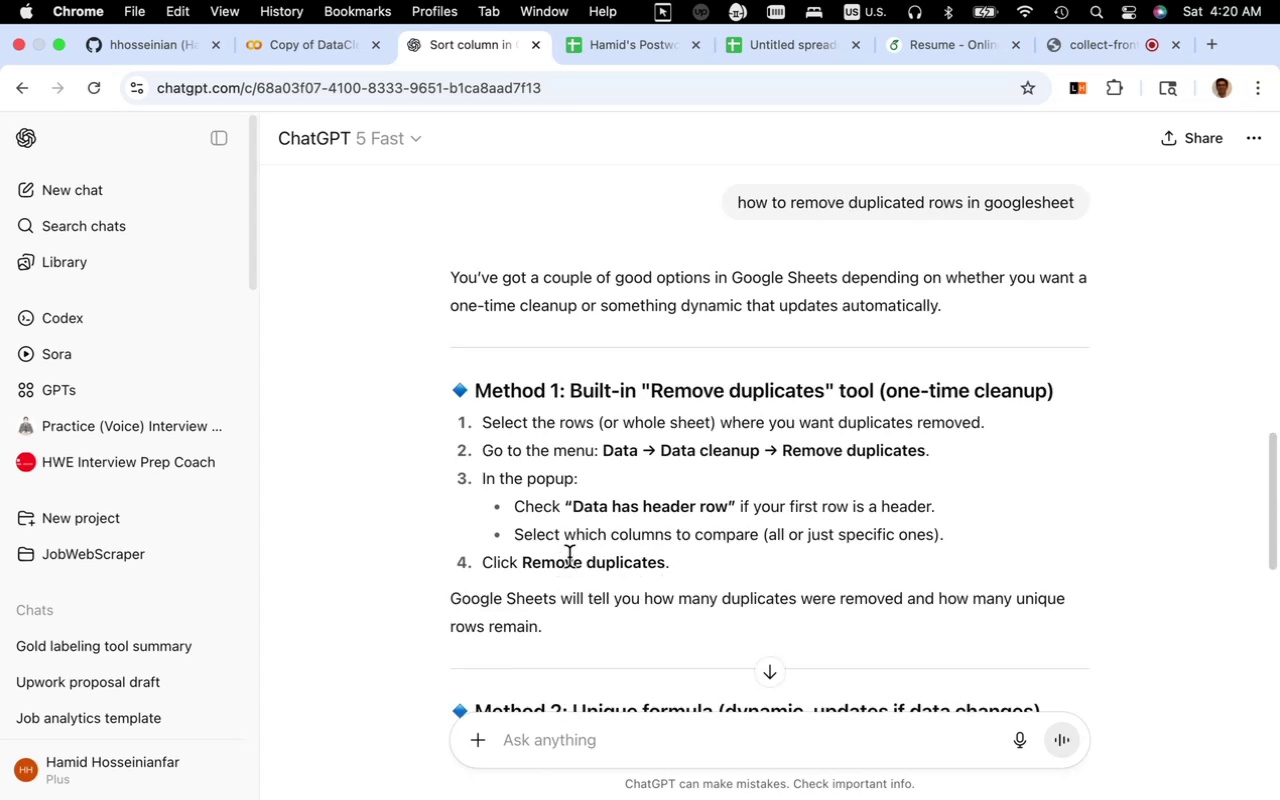 
wait(16.84)
 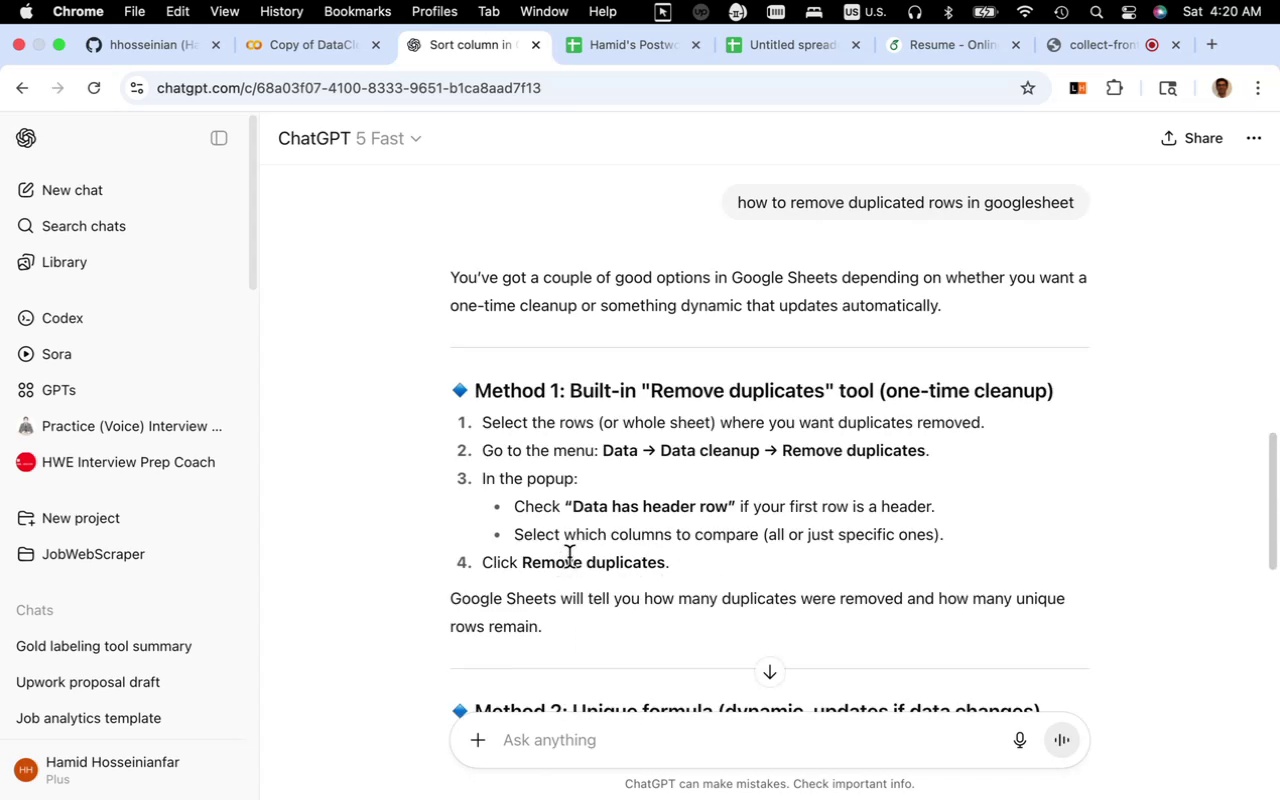 
left_click([786, 59])
 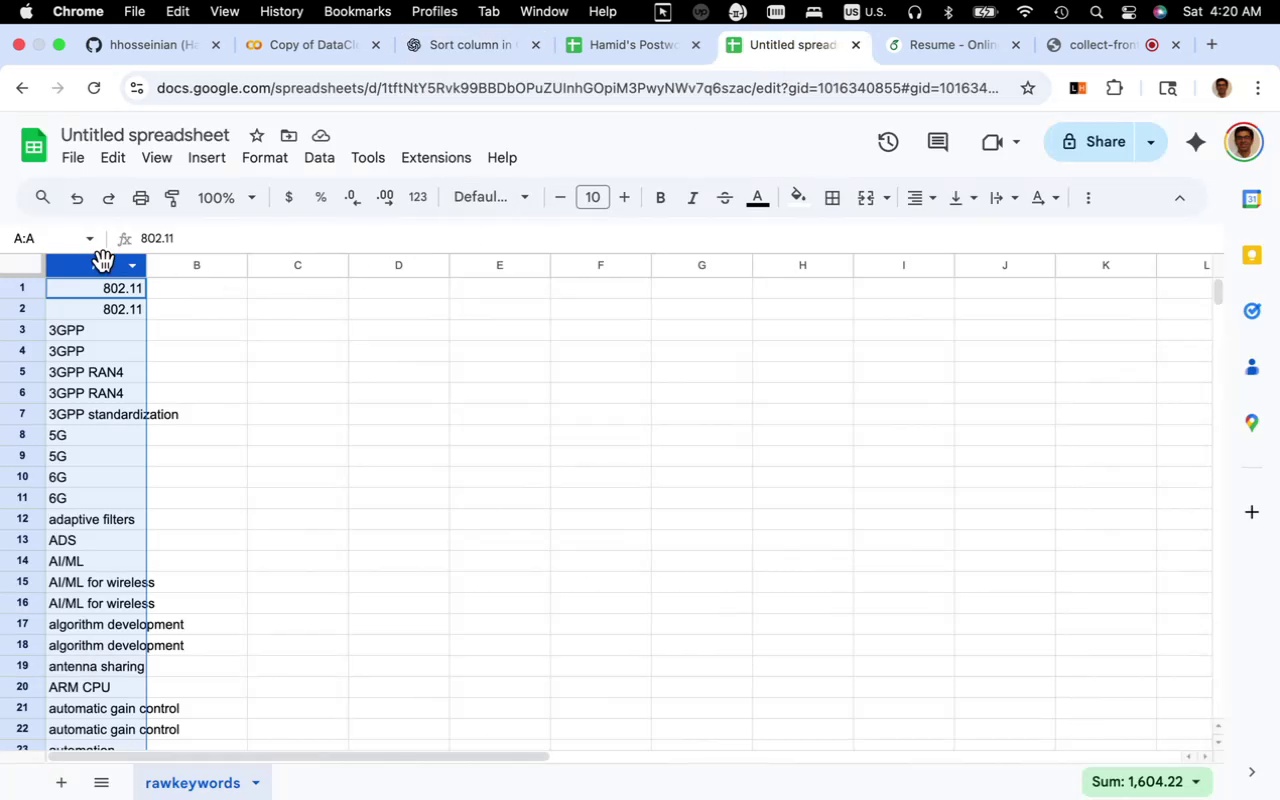 
mouse_move([331, 180])
 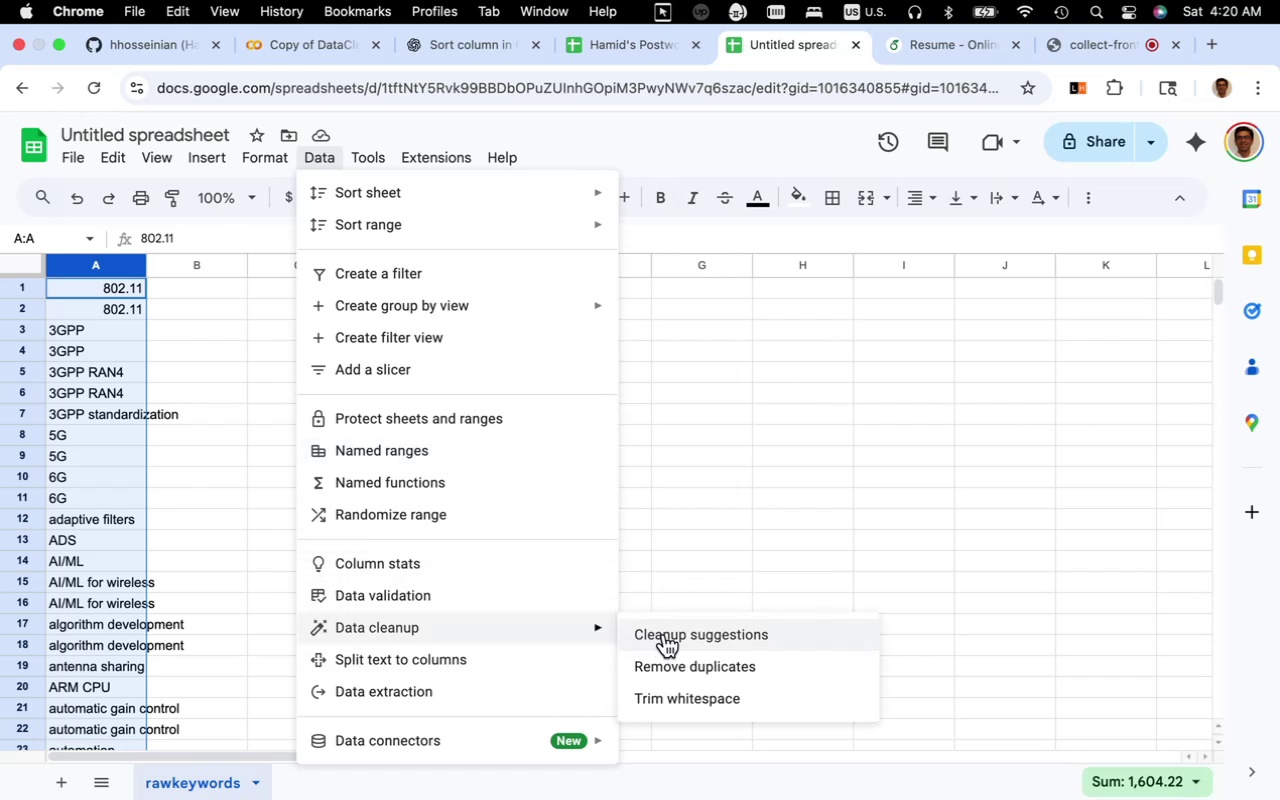 
wait(6.51)
 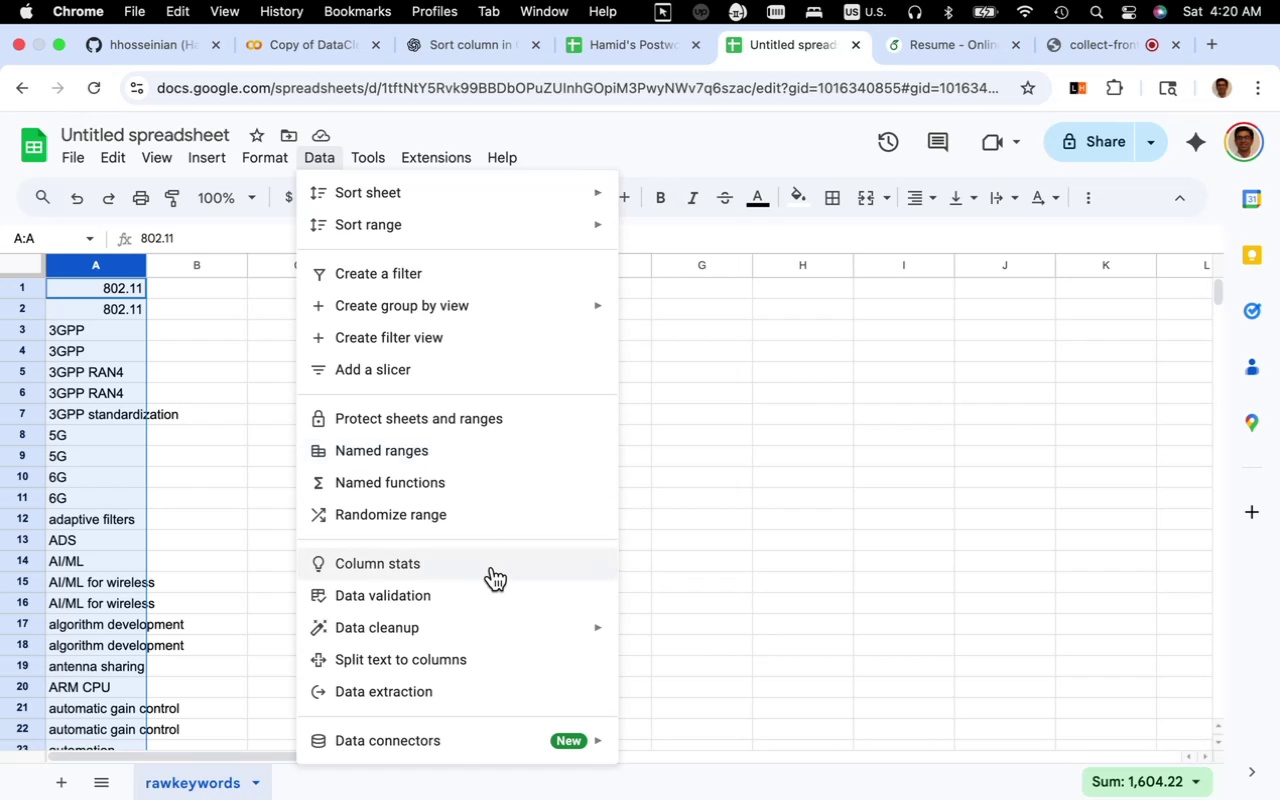 
left_click([667, 661])
 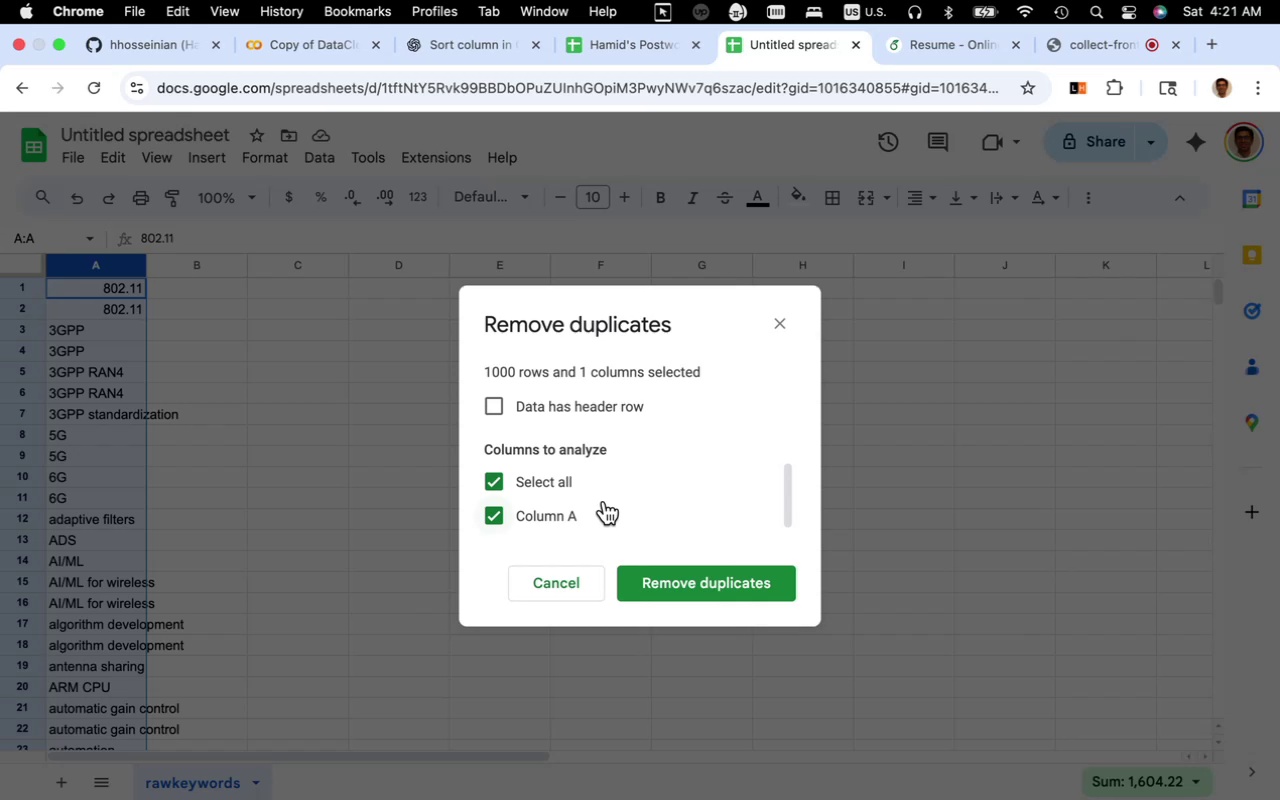 
wait(10.44)
 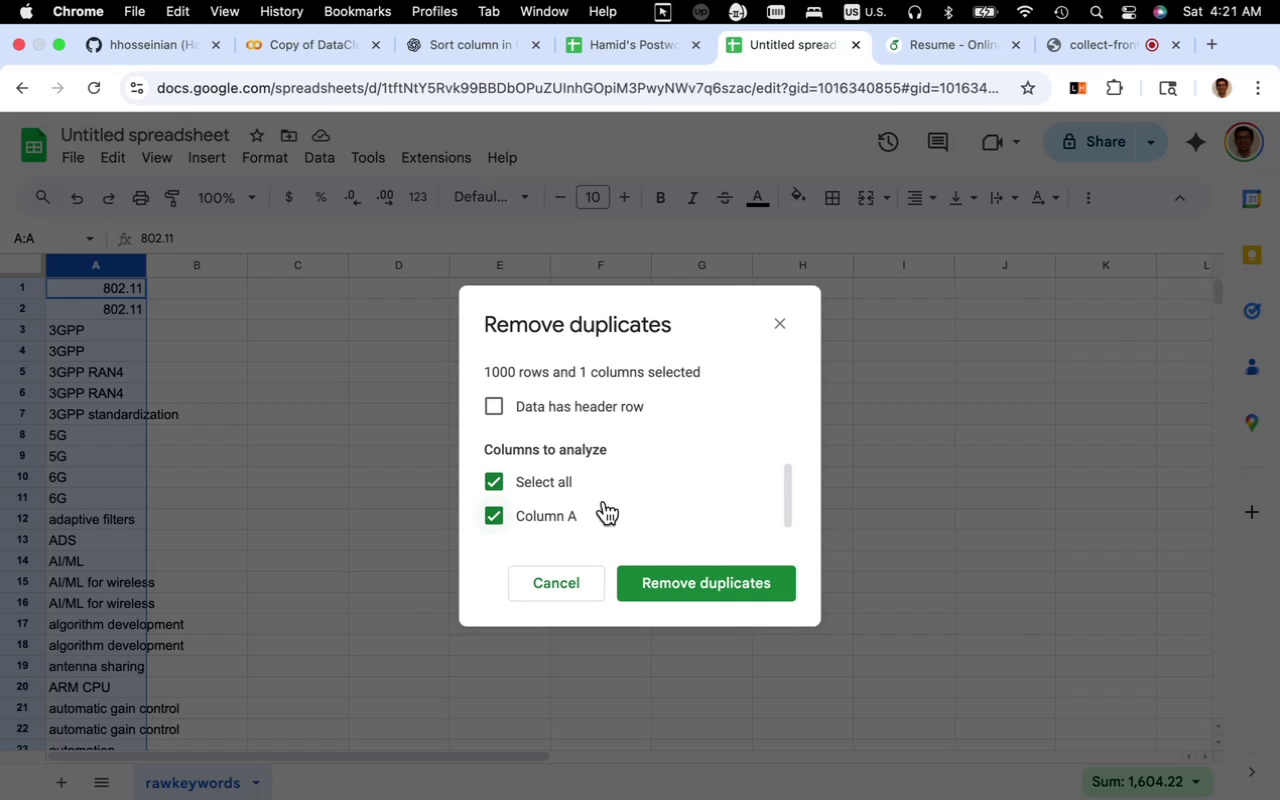 
left_click([690, 580])
 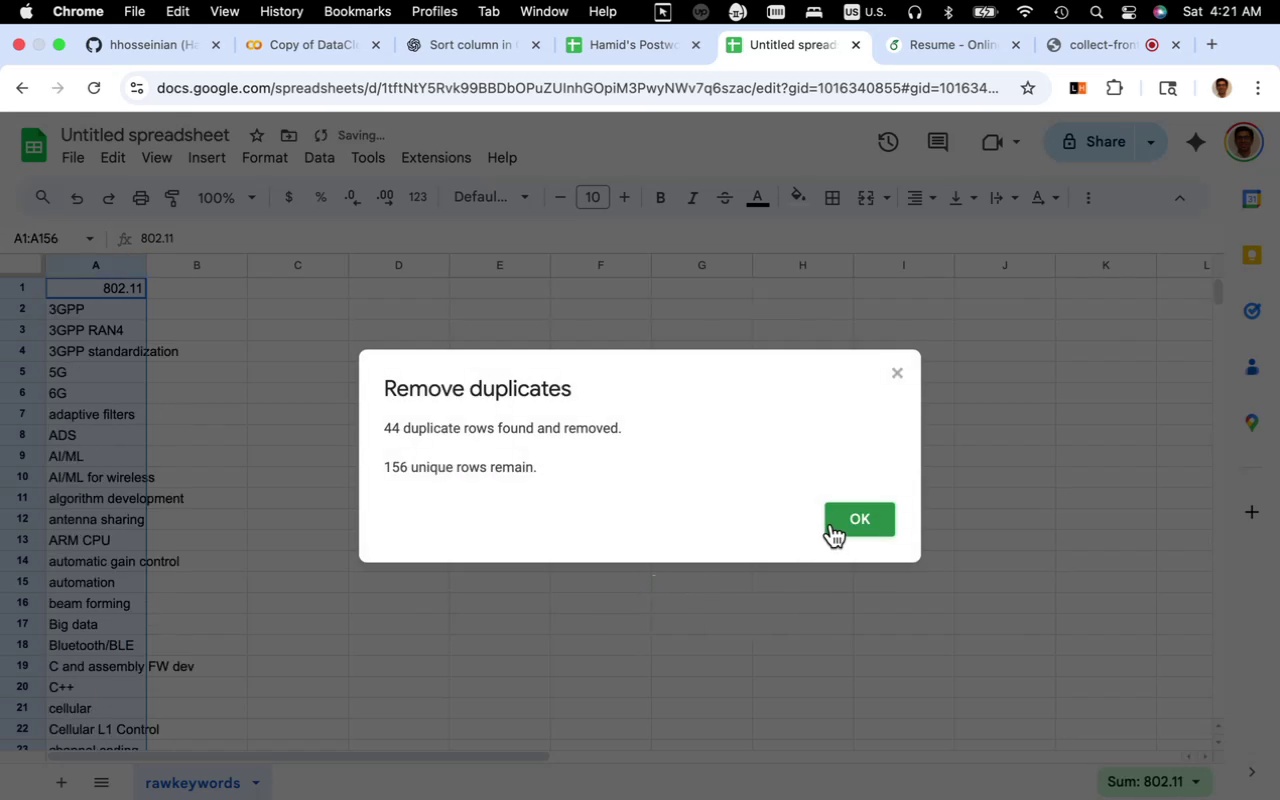 
left_click([840, 522])
 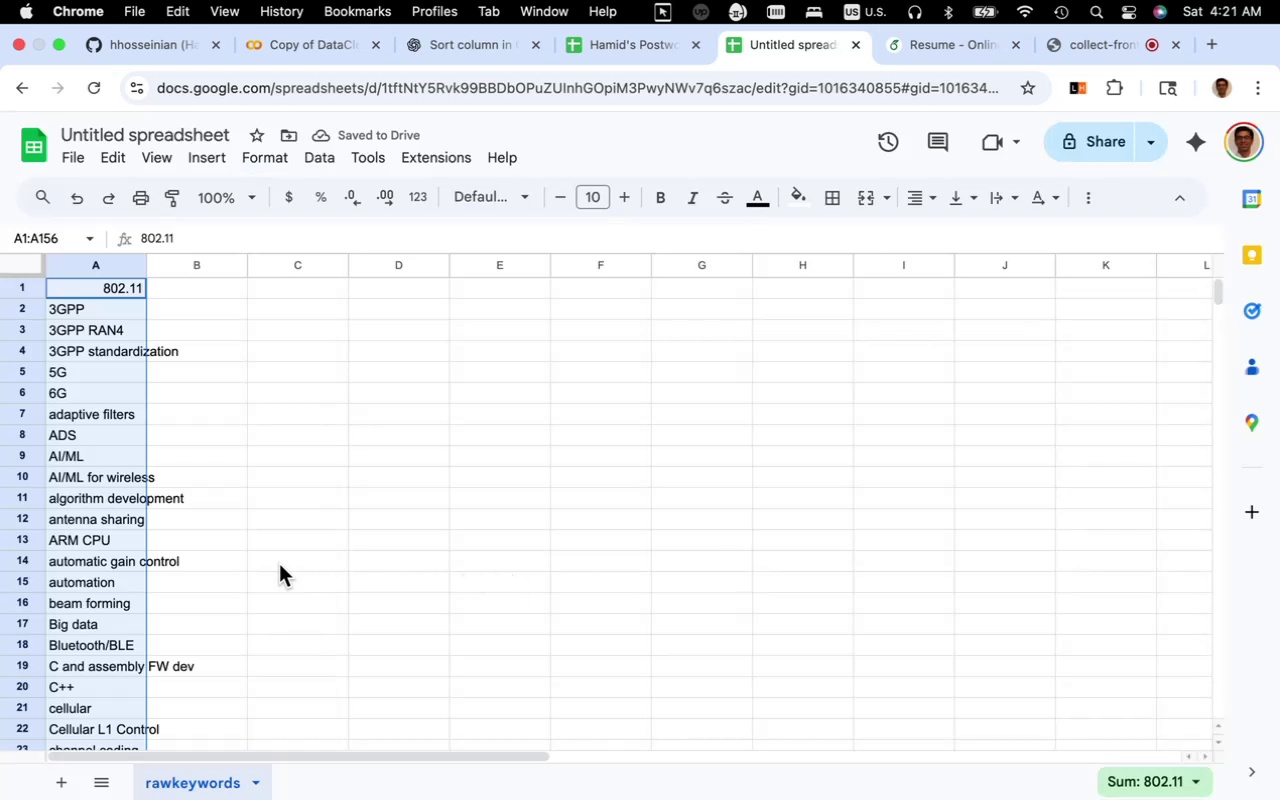 
scroll: coordinate [256, 563], scroll_direction: down, amount: 82.0
 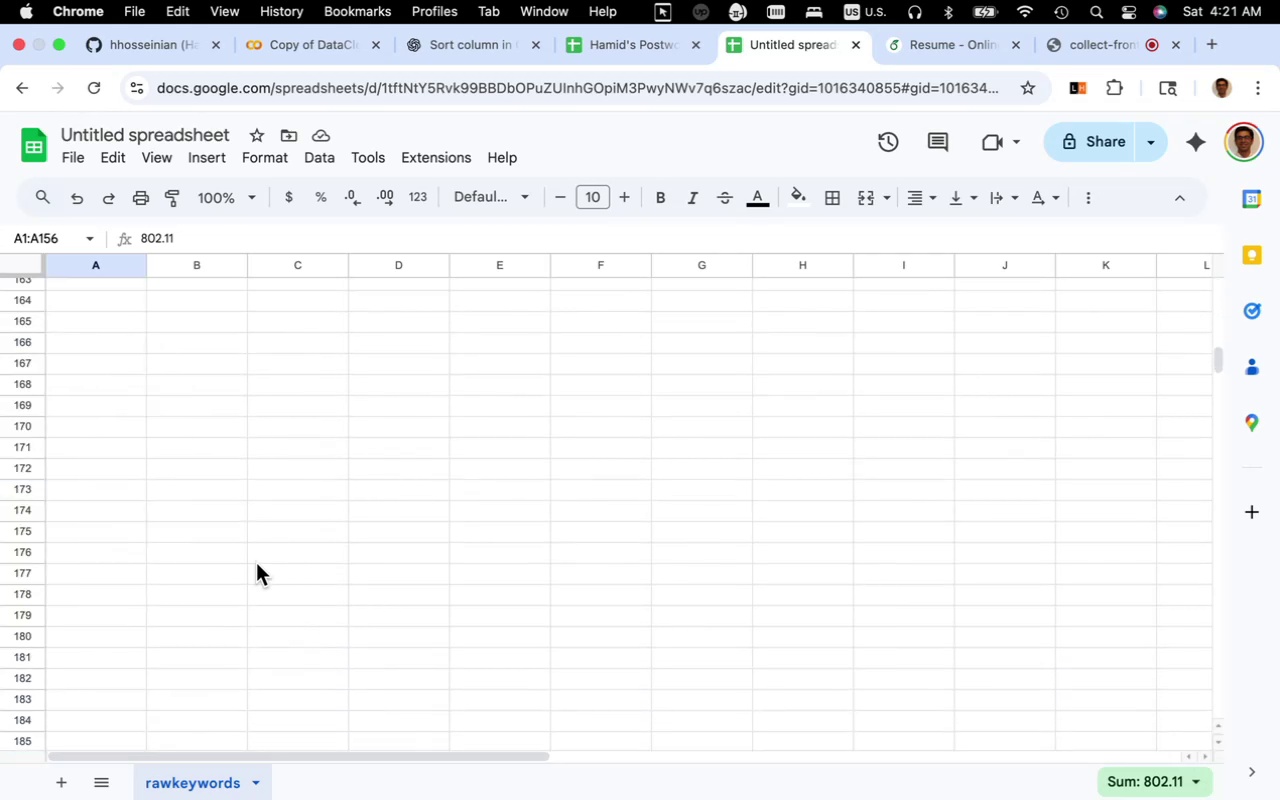 
scroll: coordinate [256, 563], scroll_direction: up, amount: 8.0
 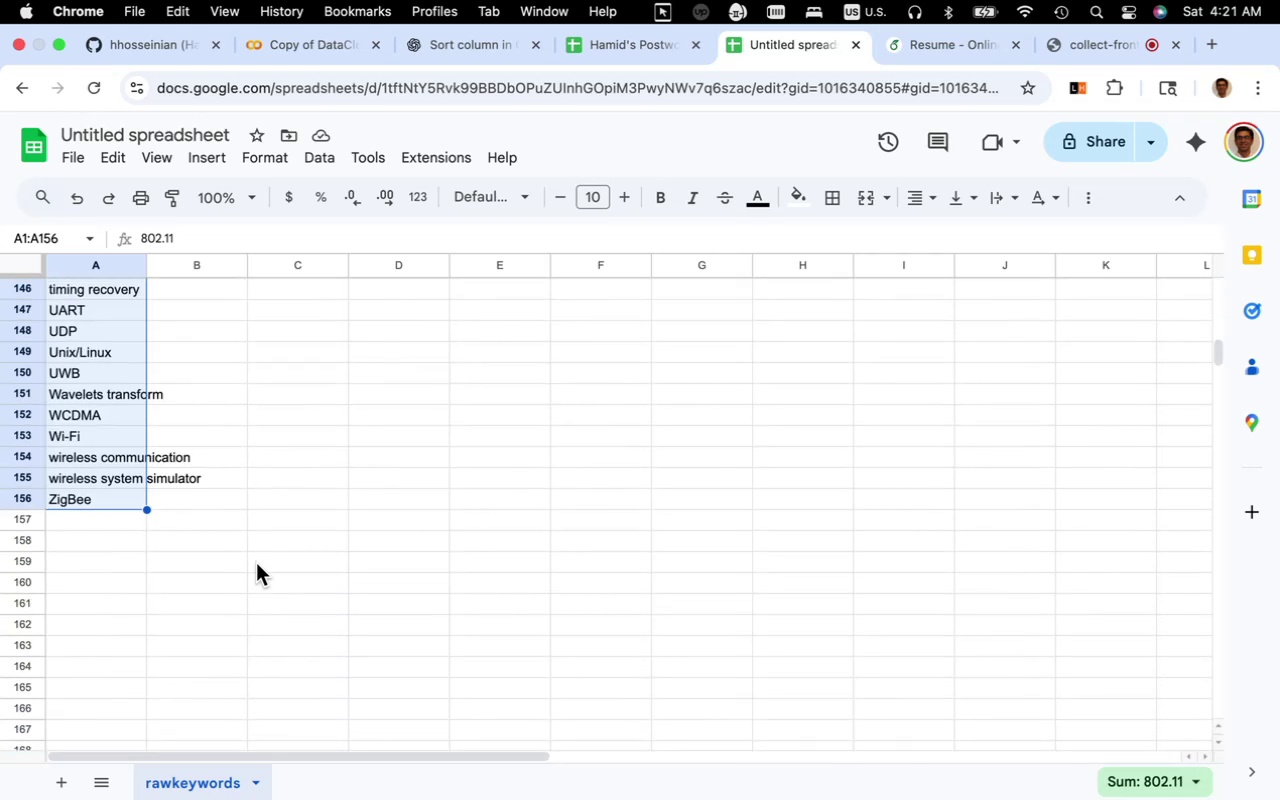 
key(Meta+C)
 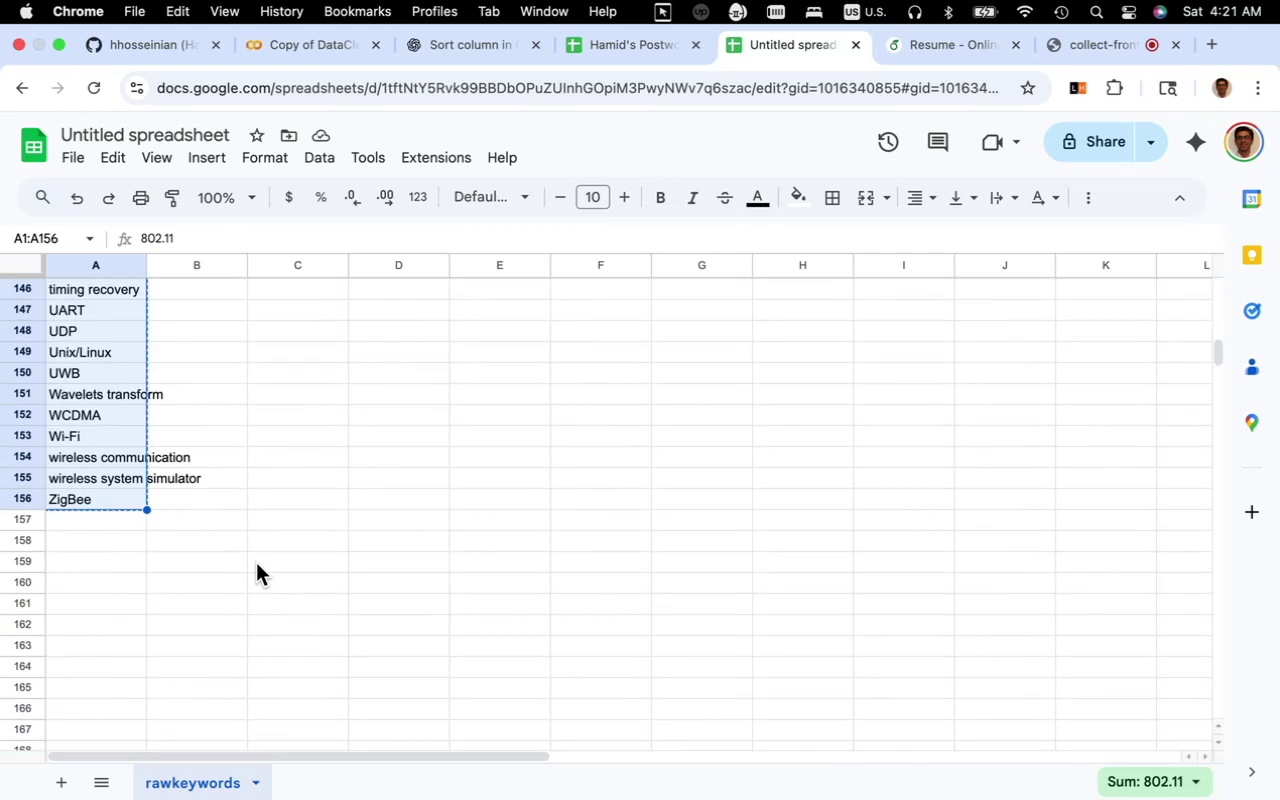 
key(Fn)
 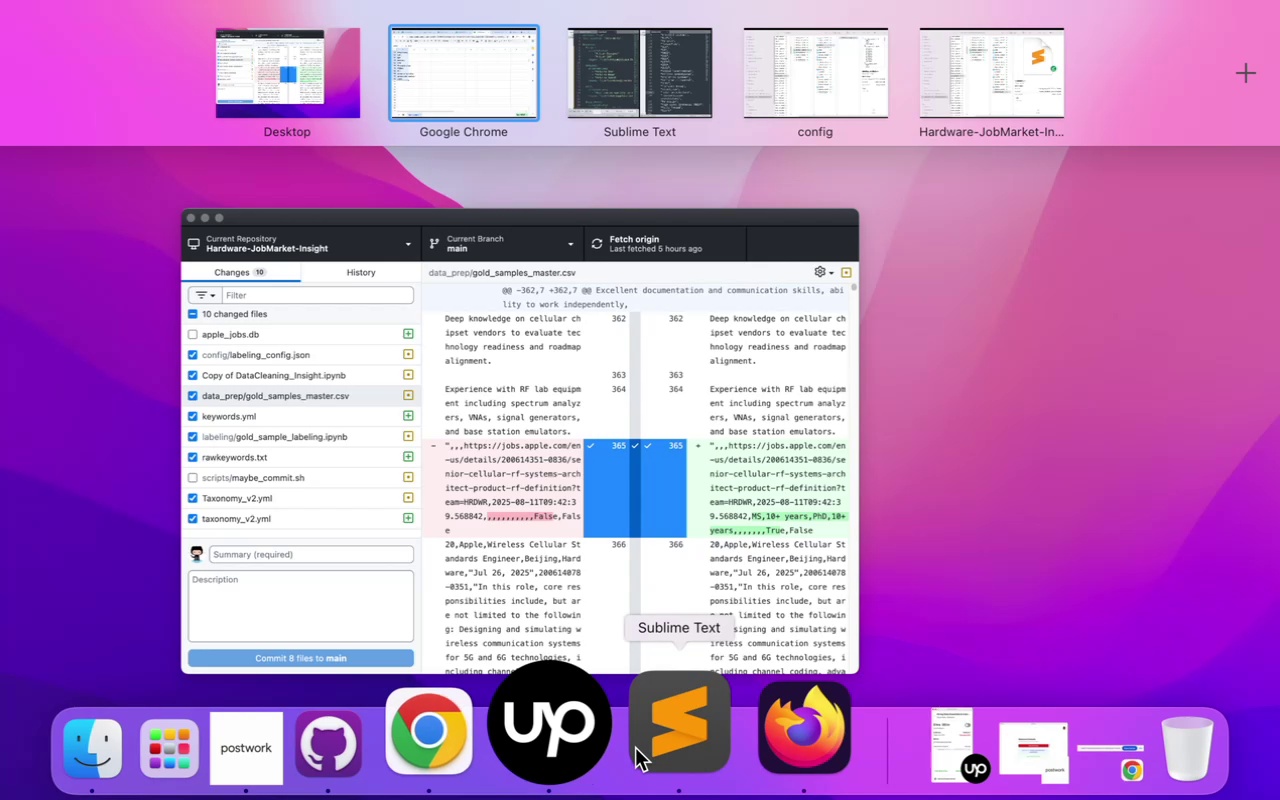 
left_click([682, 738])
 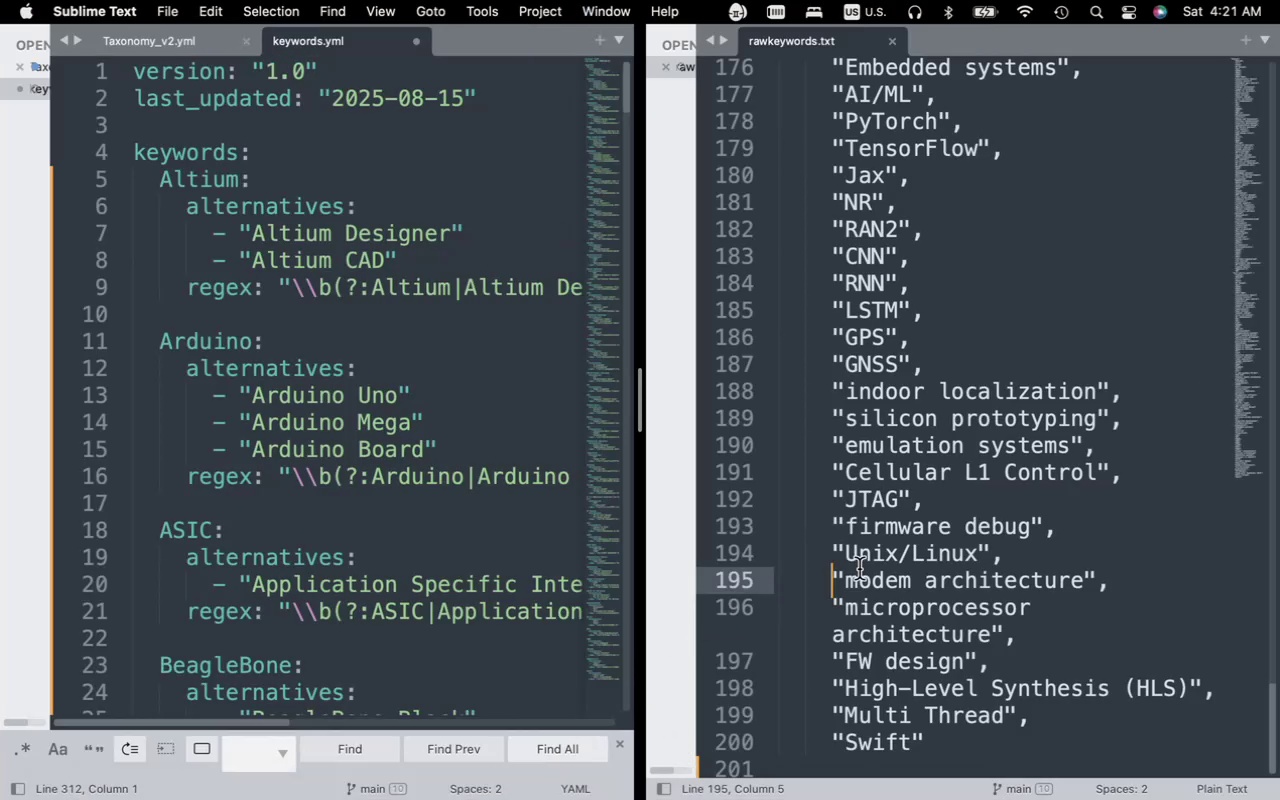 
left_click([883, 560])
 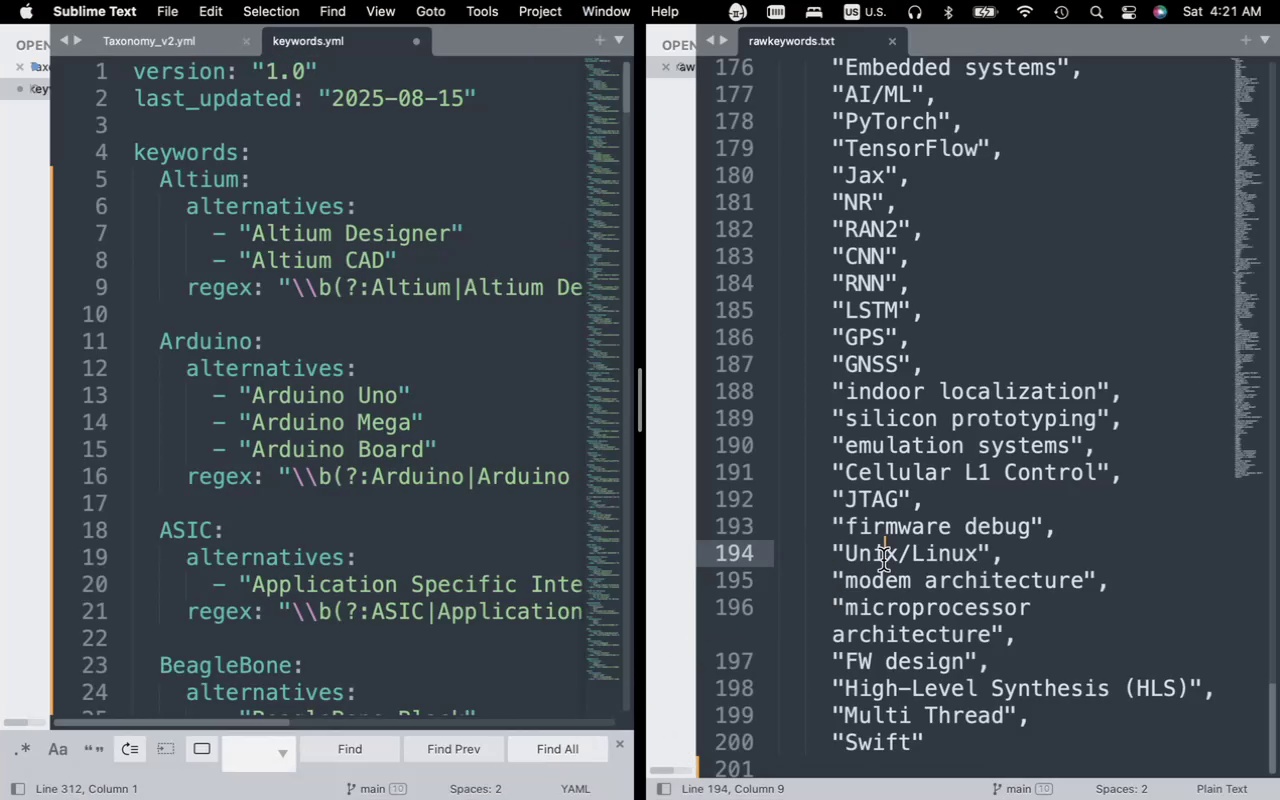 
key(Meta+A)
 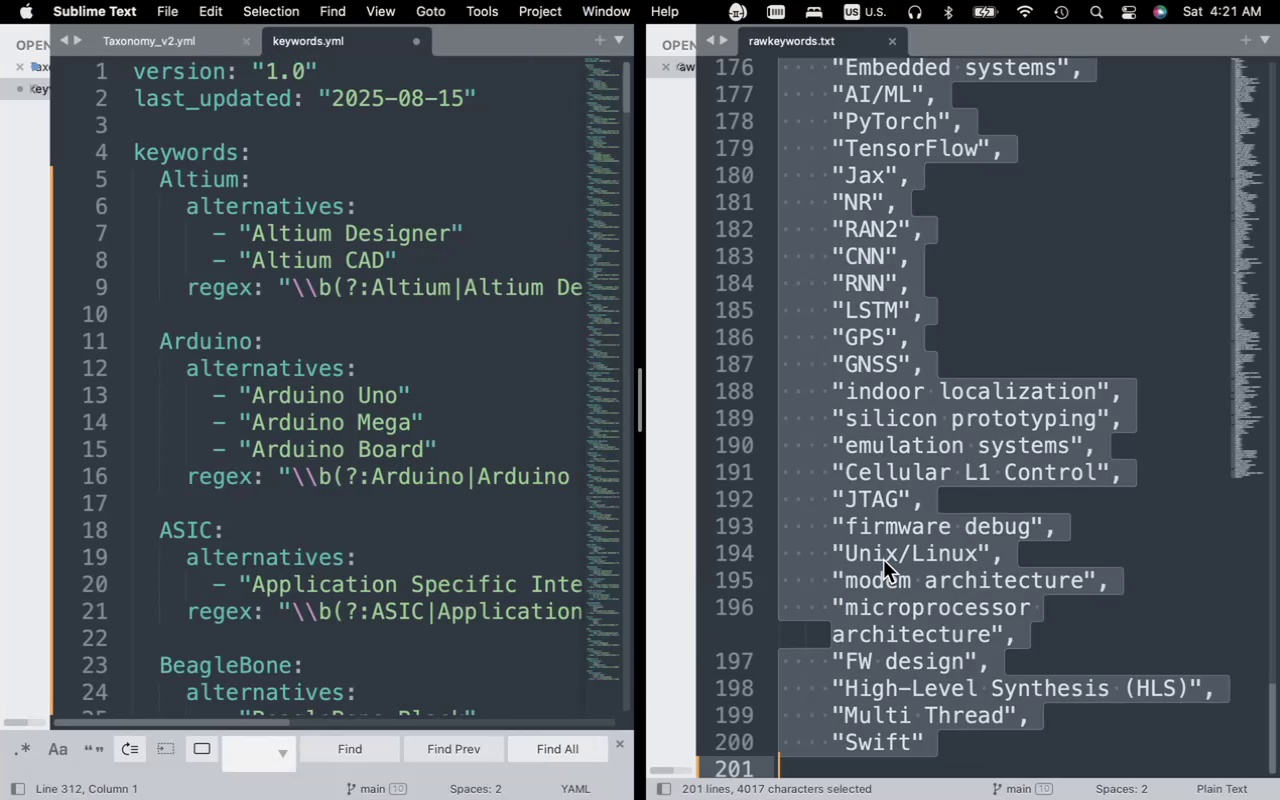 
key(Meta+V)
 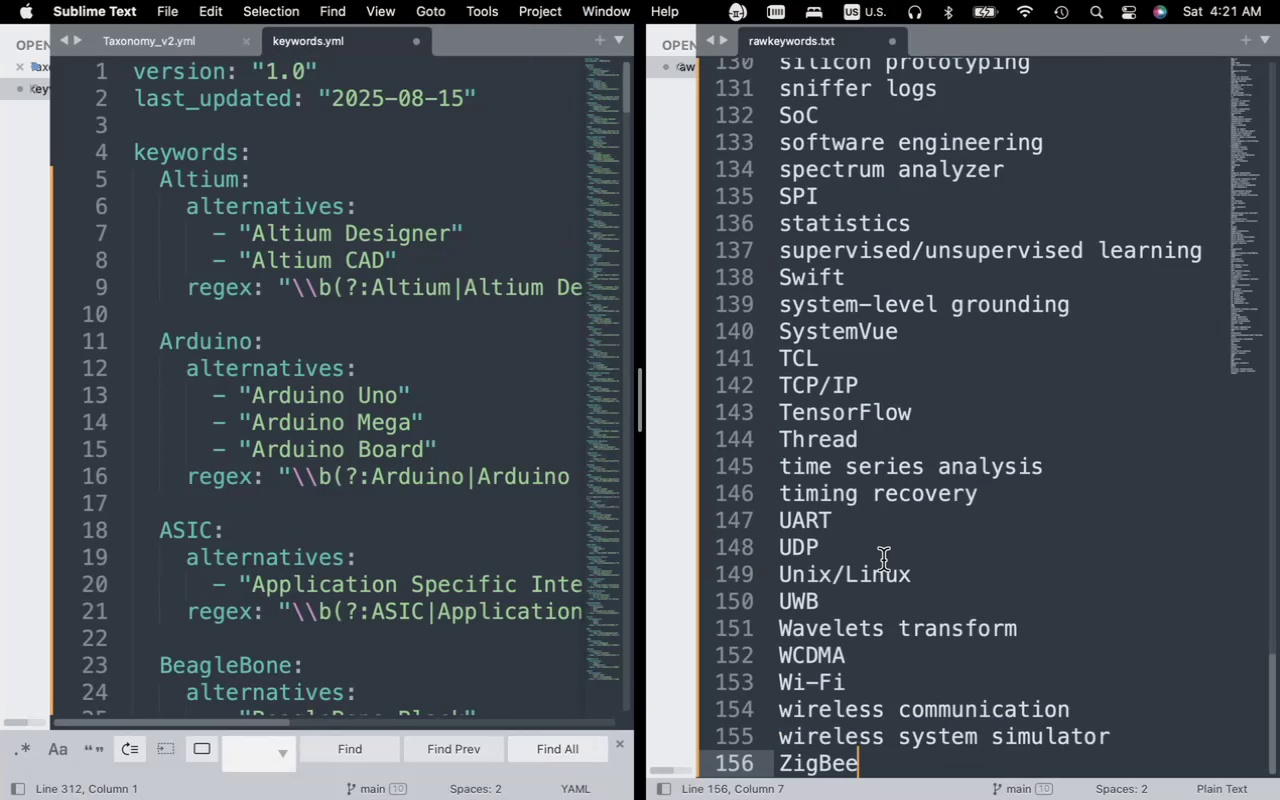 
scroll: coordinate [879, 563], scroll_direction: down, amount: 4.0
 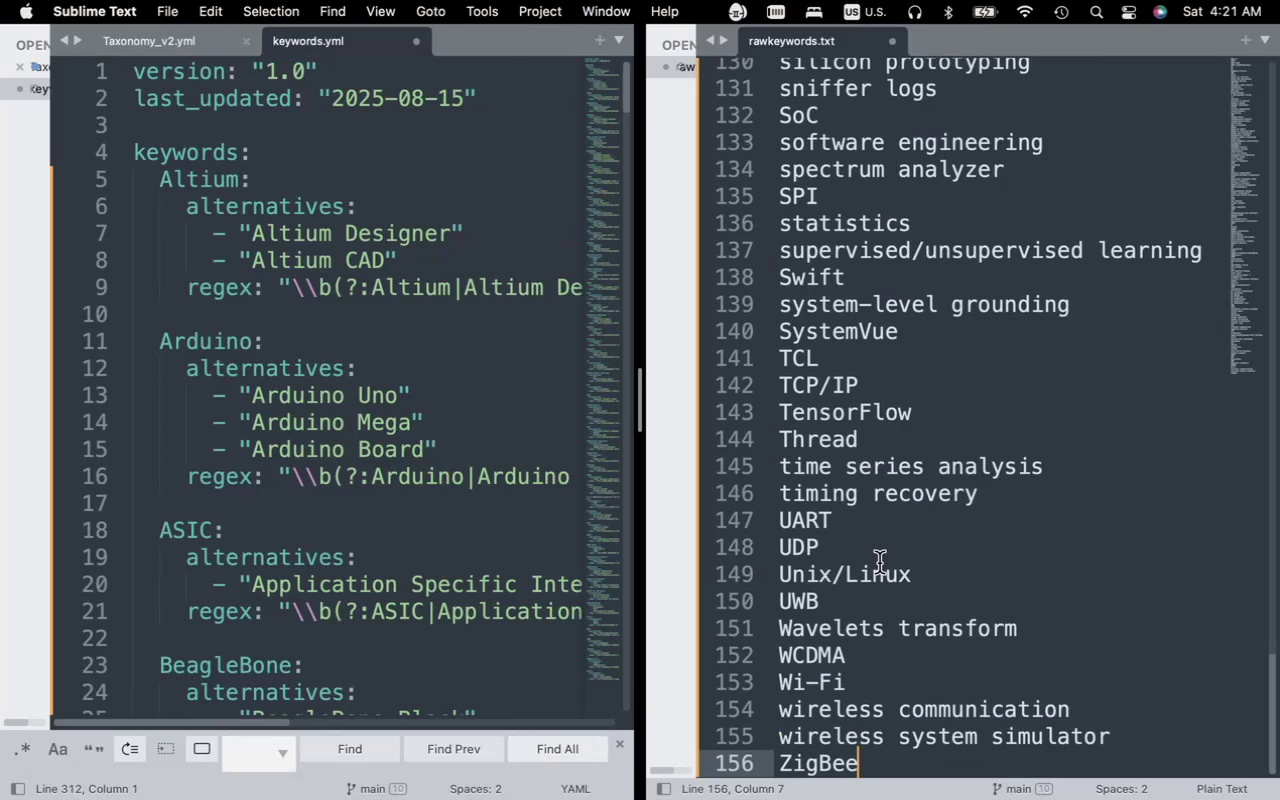 
scroll: coordinate [879, 563], scroll_direction: up, amount: 13.0
 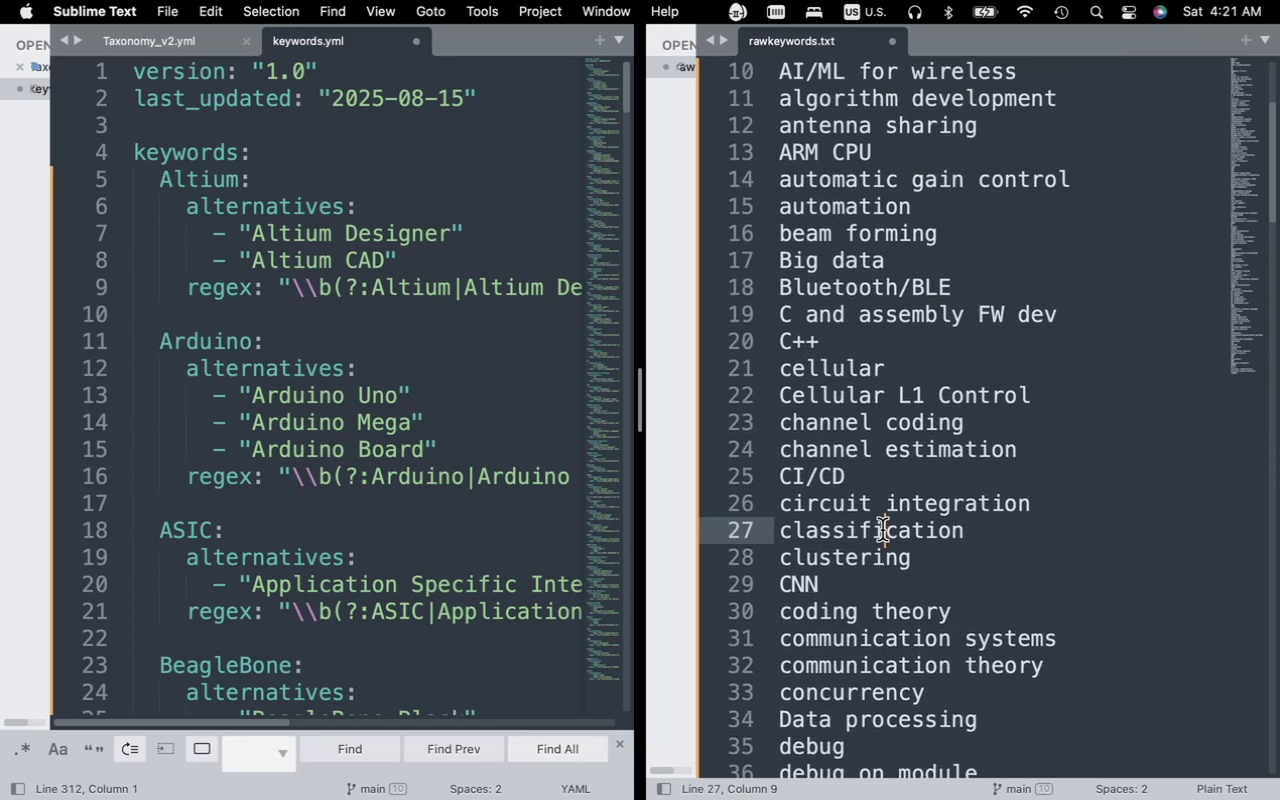 
key(Meta+S)
 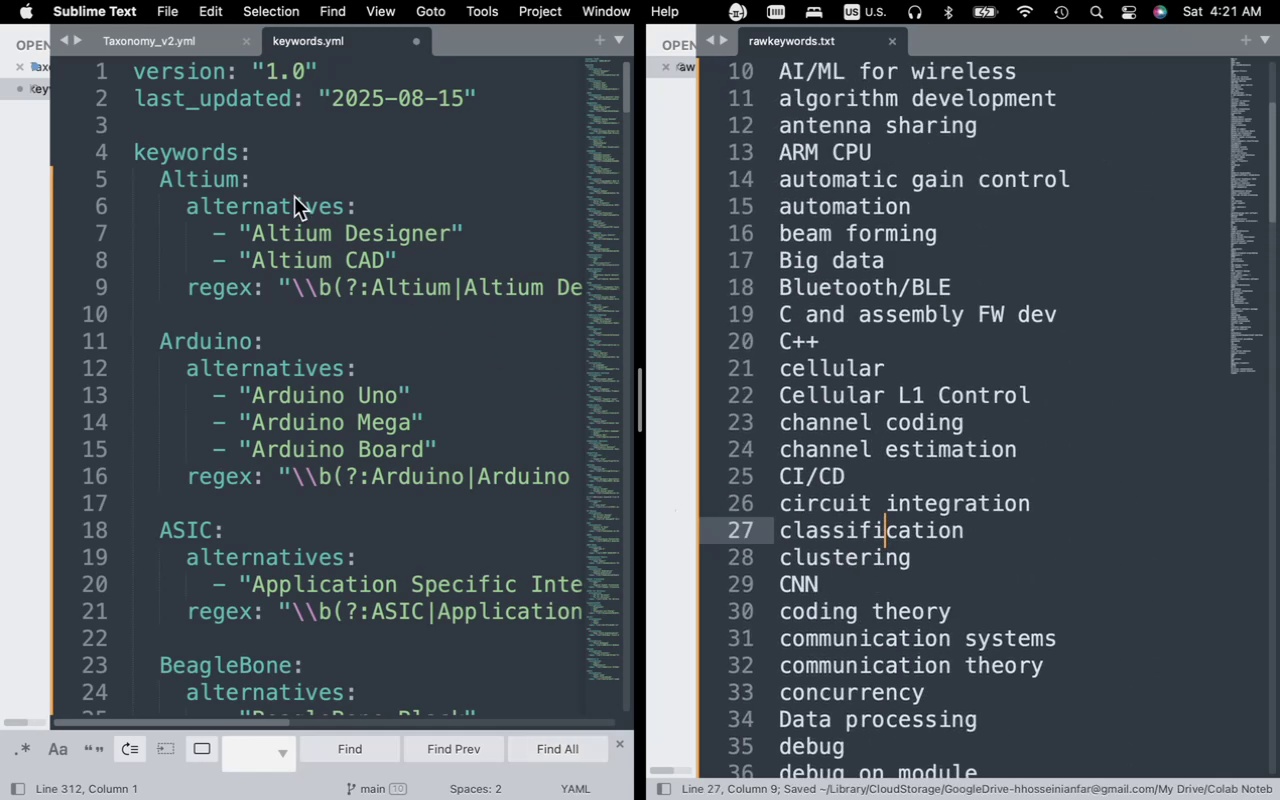 
wait(5.17)
 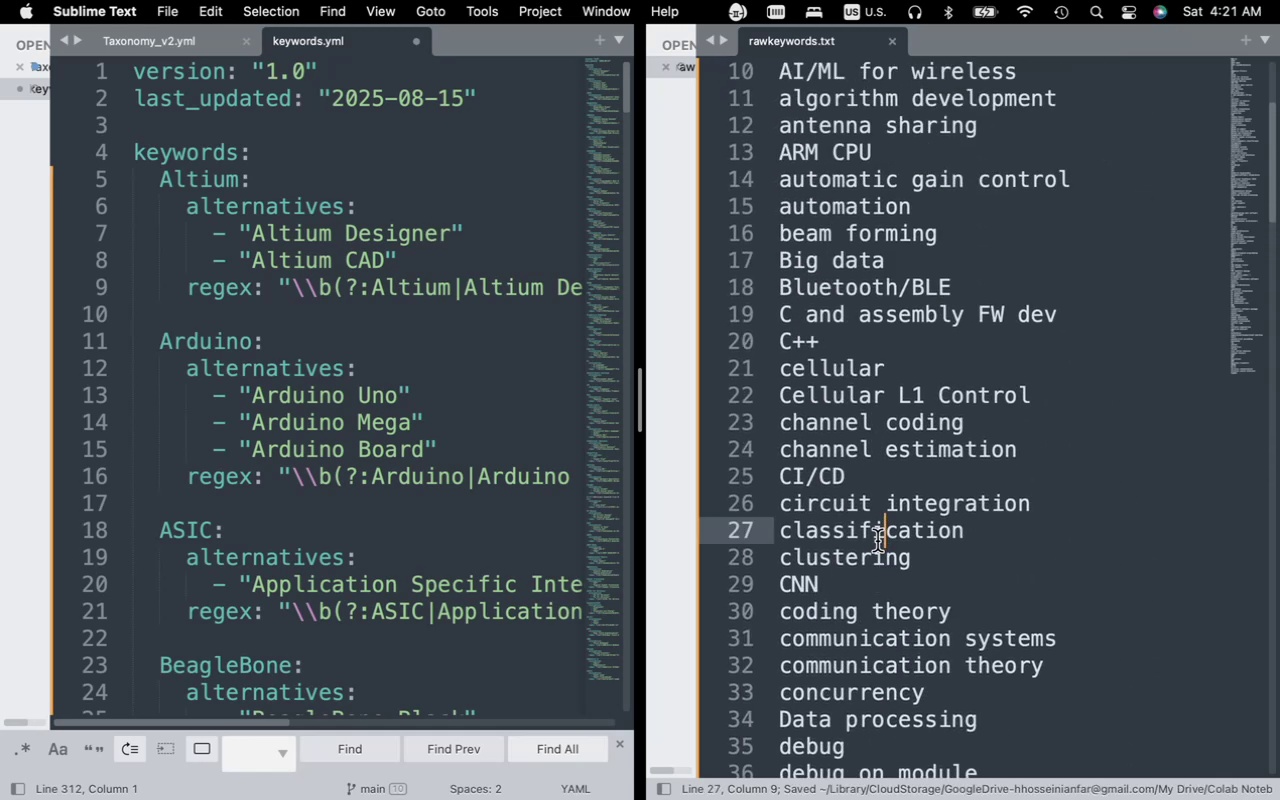 
left_click([172, 15])
 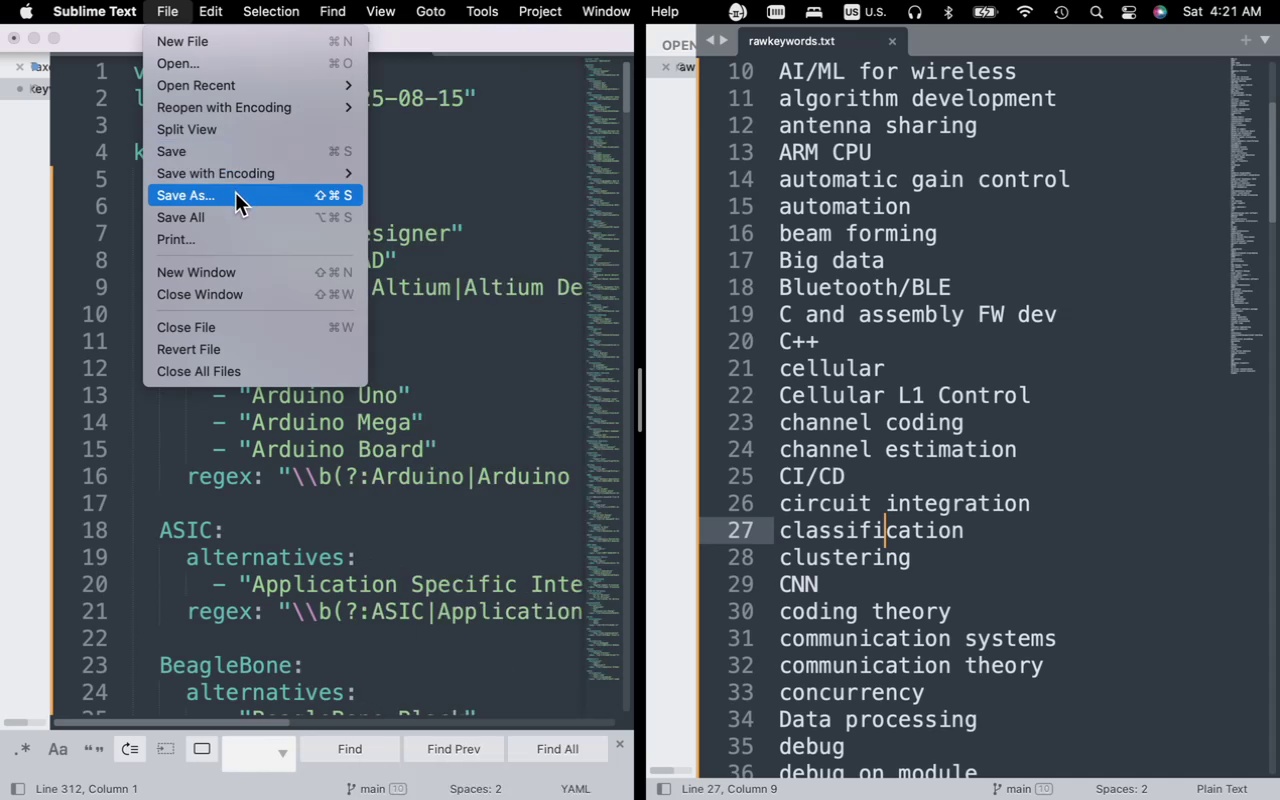 
left_click([235, 193])
 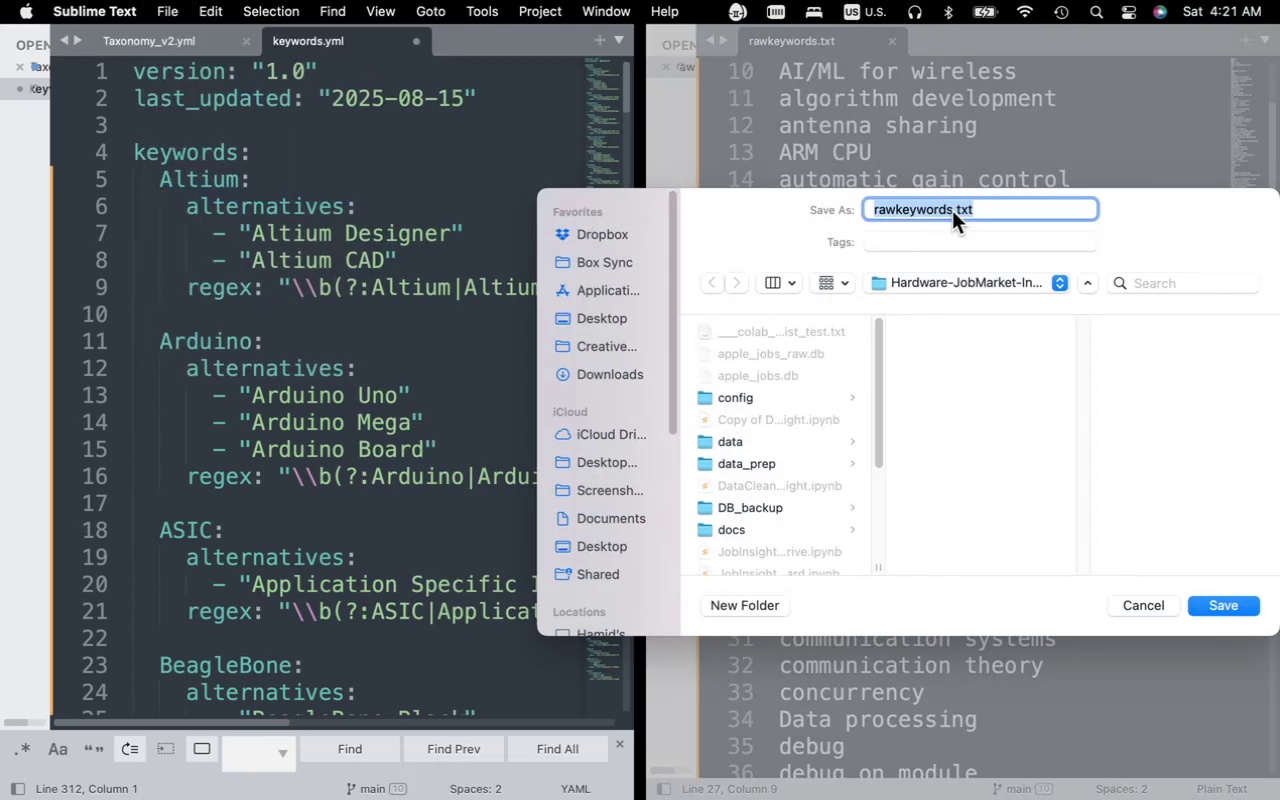 
wait(7.82)
 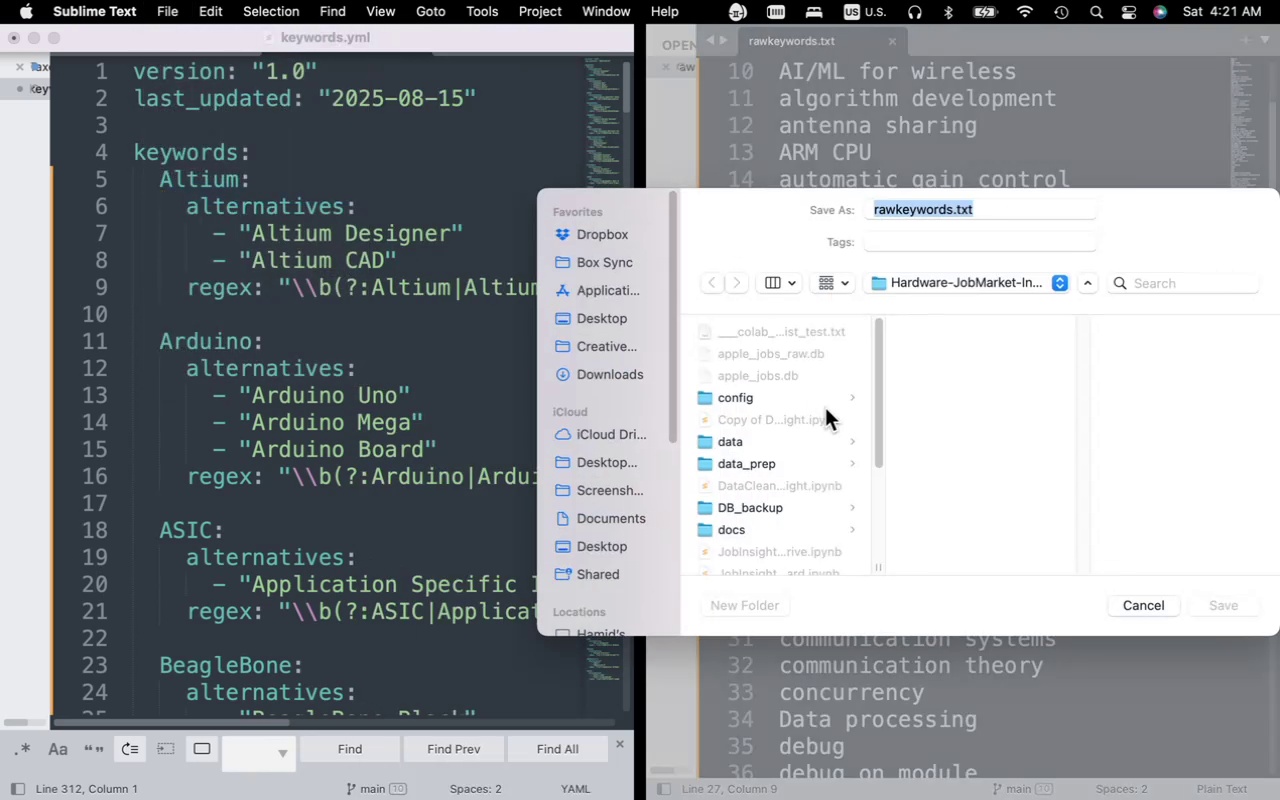 
type(_temp)
 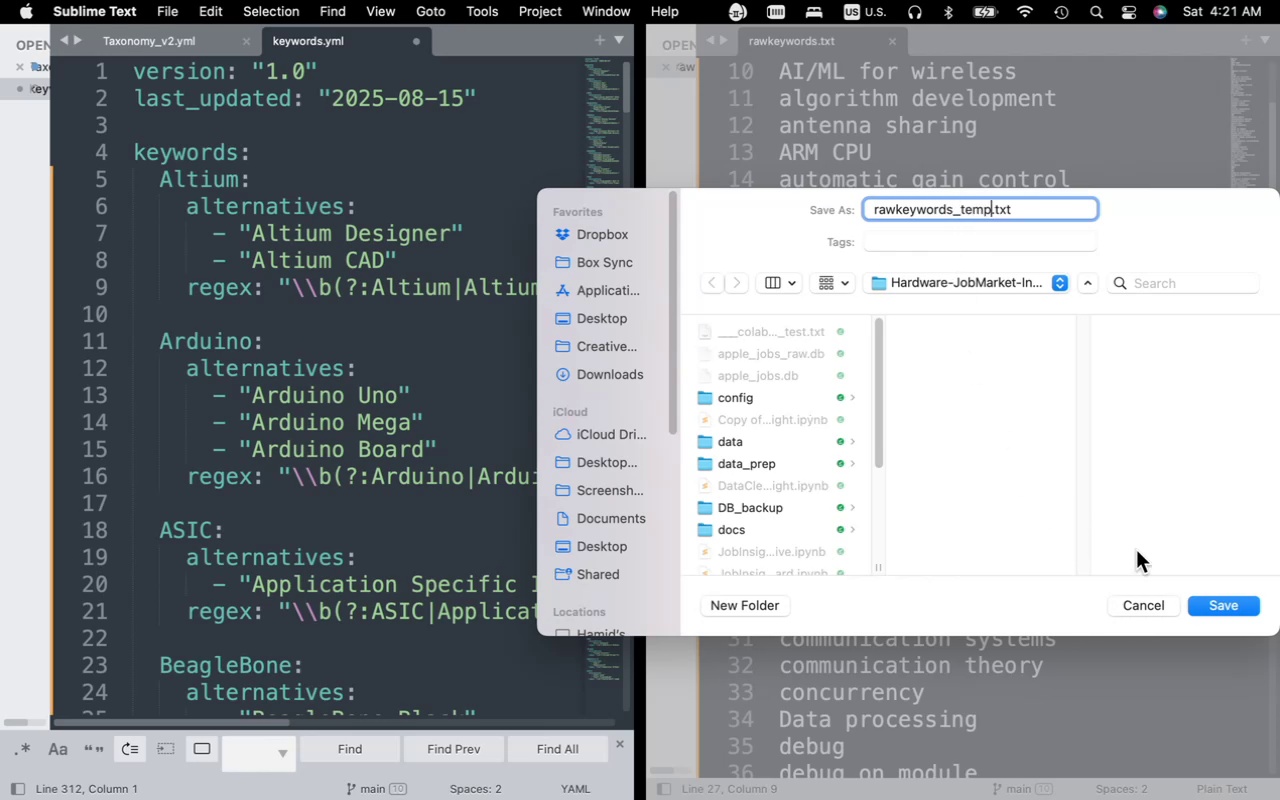 
left_click([1228, 608])
 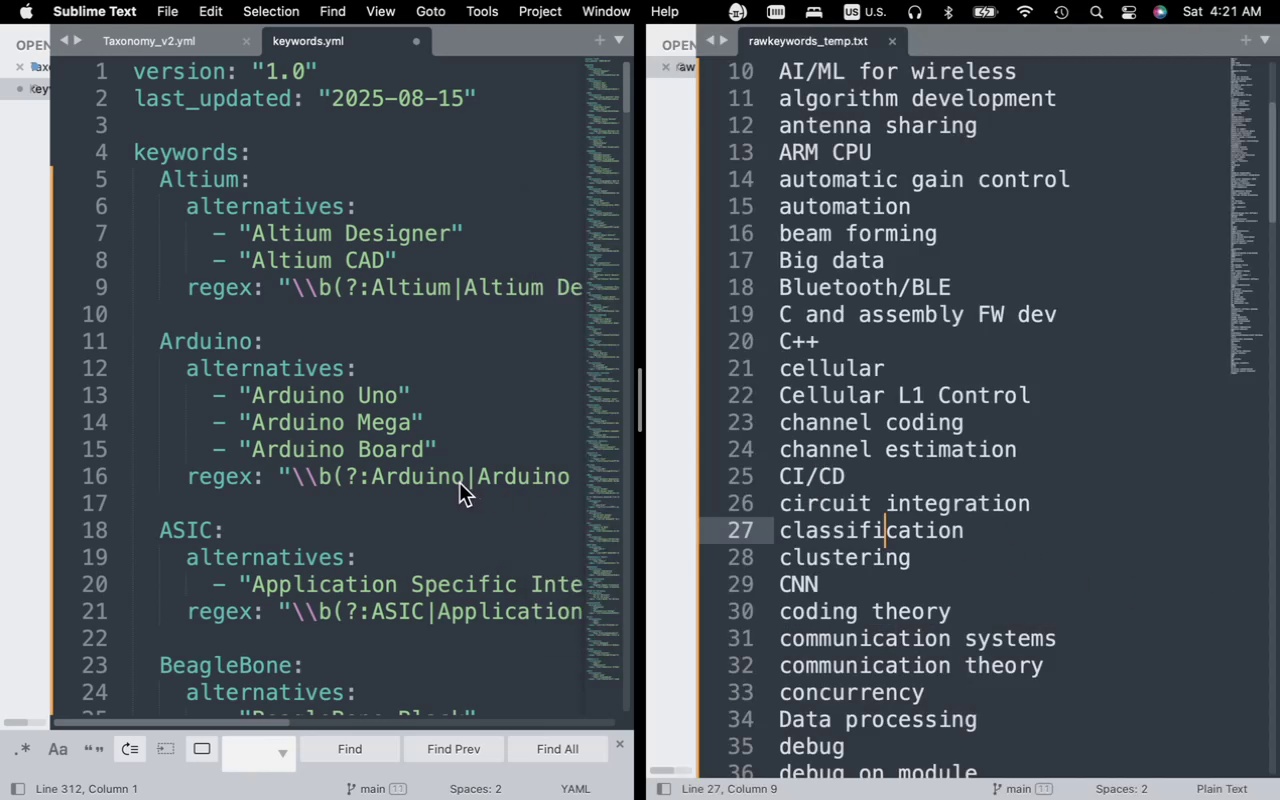 
wait(6.0)
 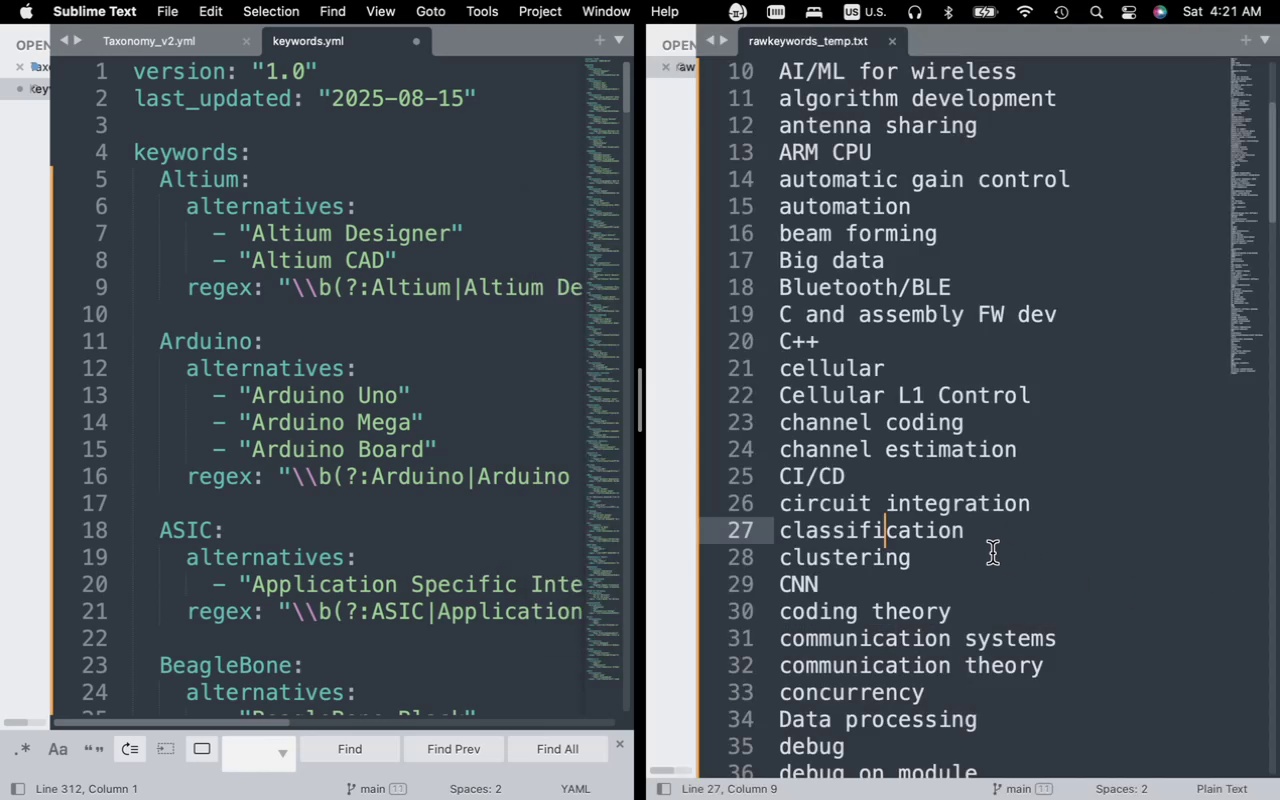 
scroll: coordinate [854, 442], scroll_direction: up, amount: 74.0
 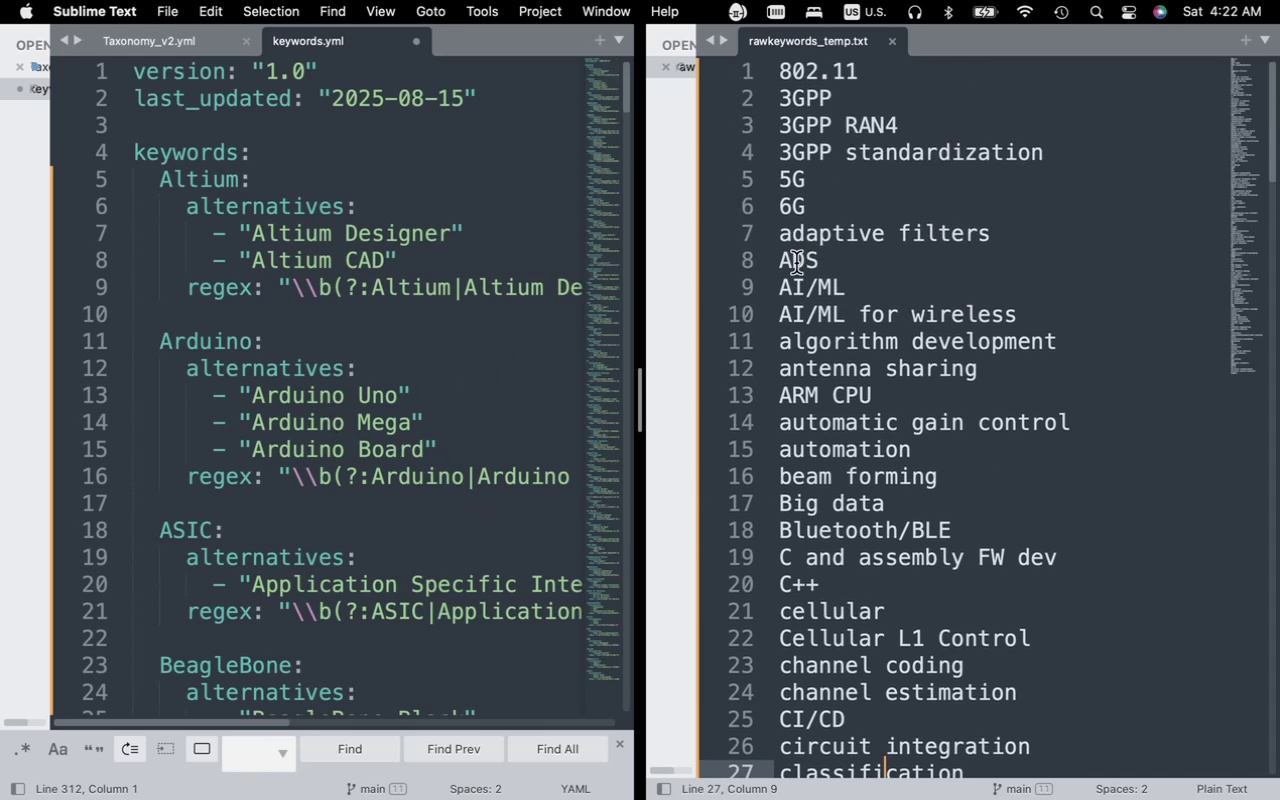 
wait(7.65)
 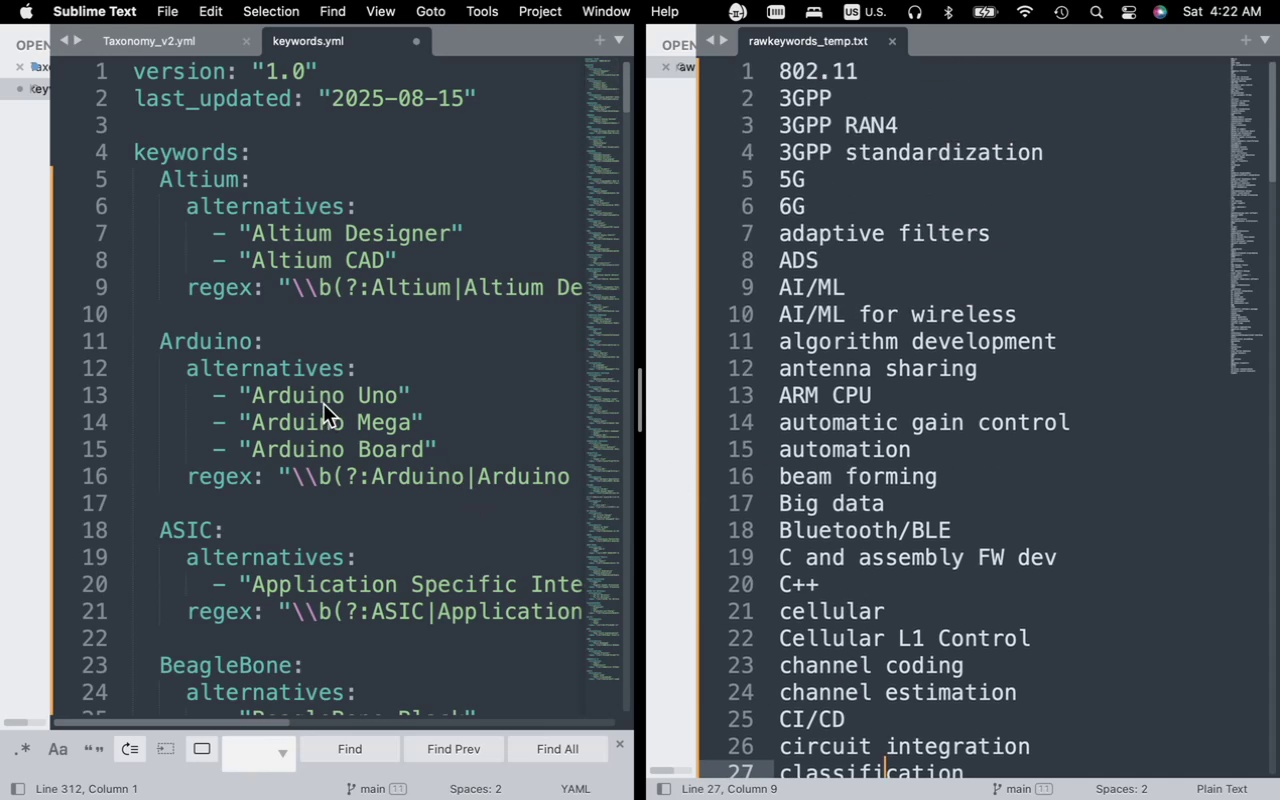 
scroll: coordinate [475, 390], scroll_direction: down, amount: 6.0
 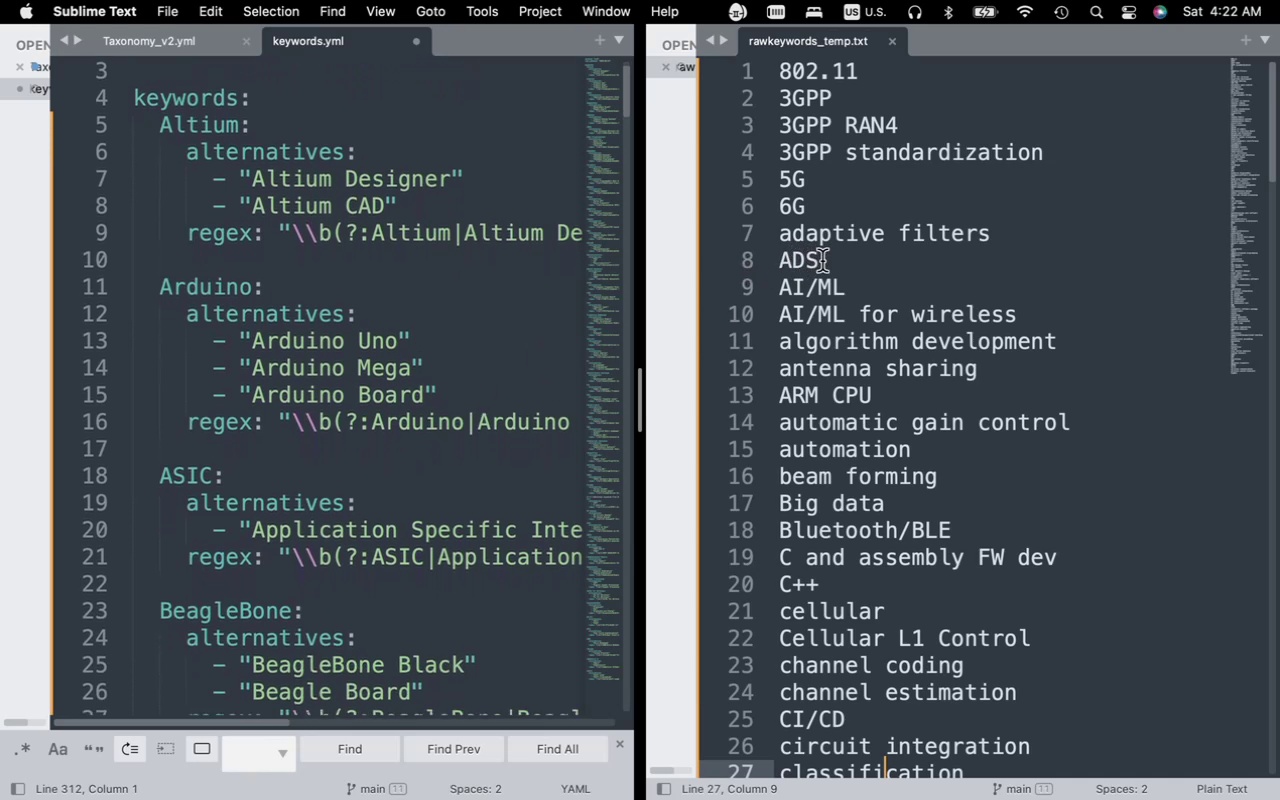 
left_click([822, 261])
 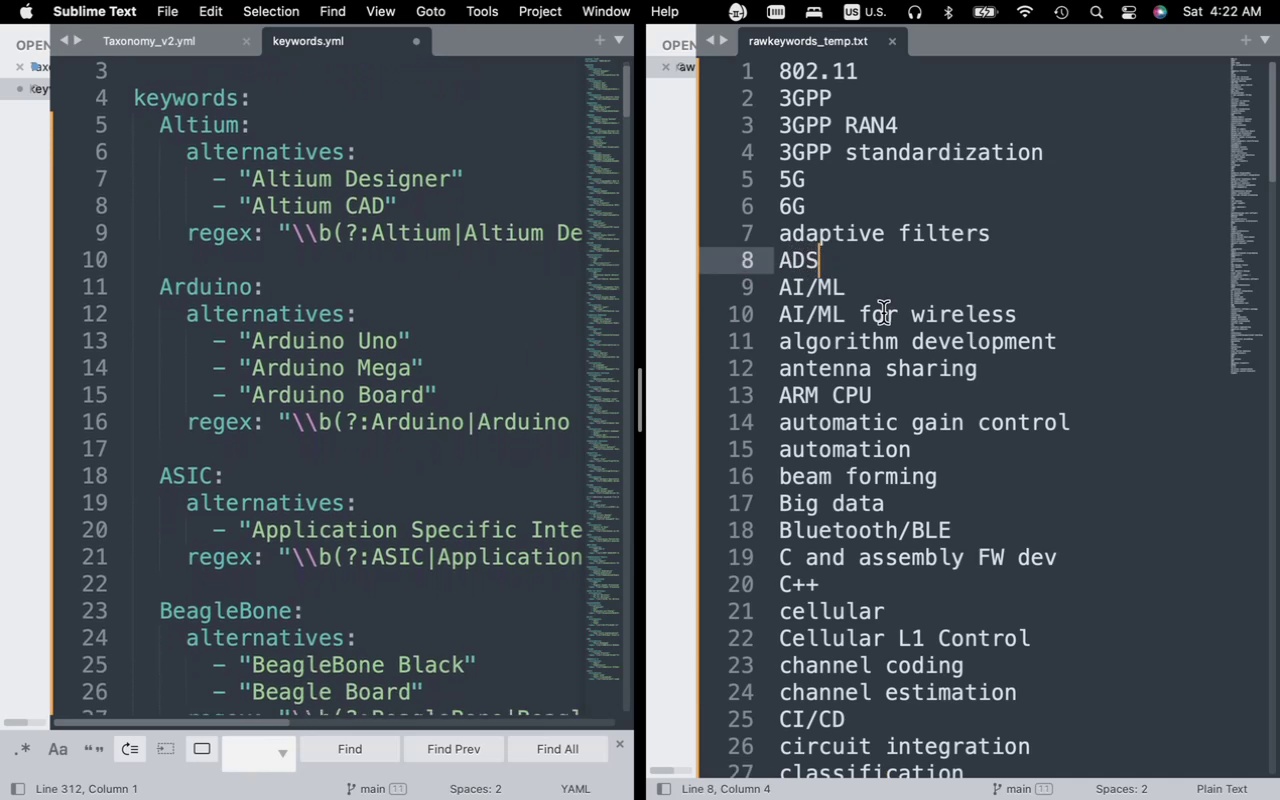 
left_click([882, 318])
 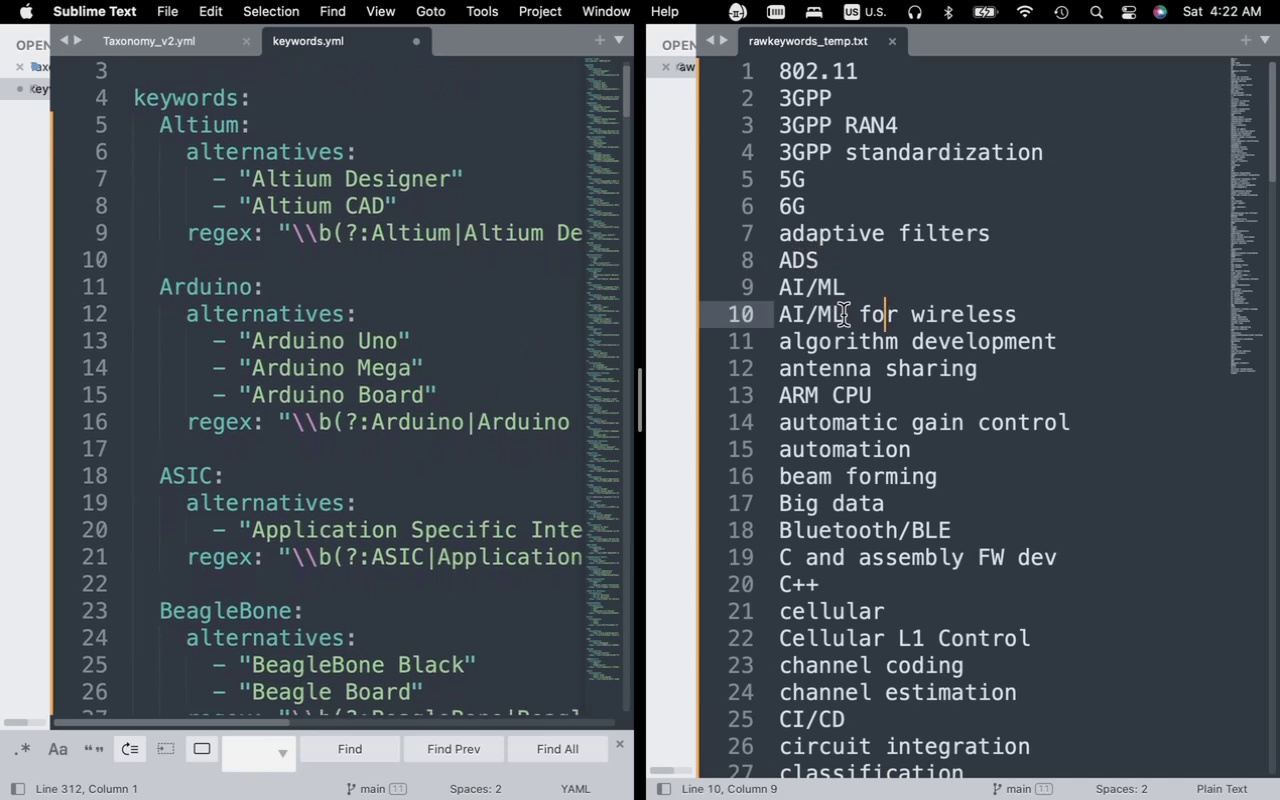 
scroll: coordinate [848, 310], scroll_direction: down, amount: 5.0
 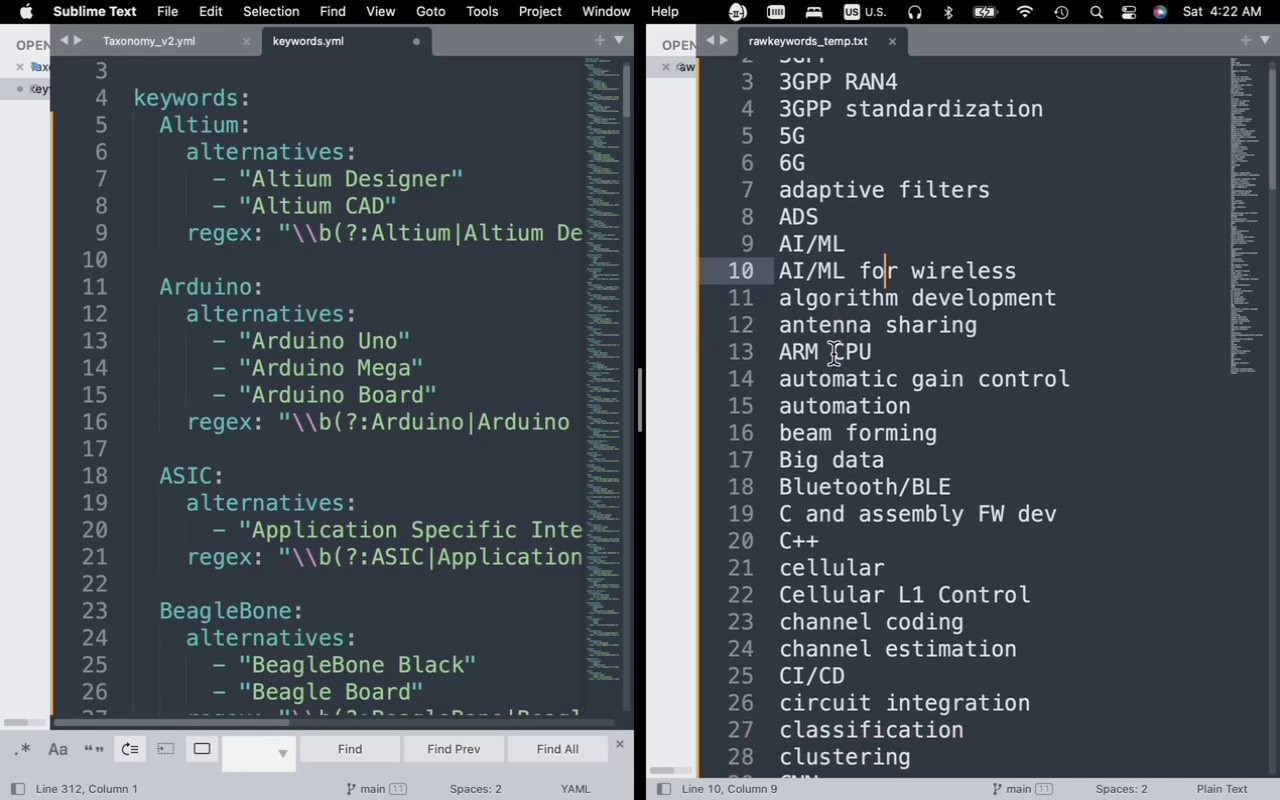 
wait(8.86)
 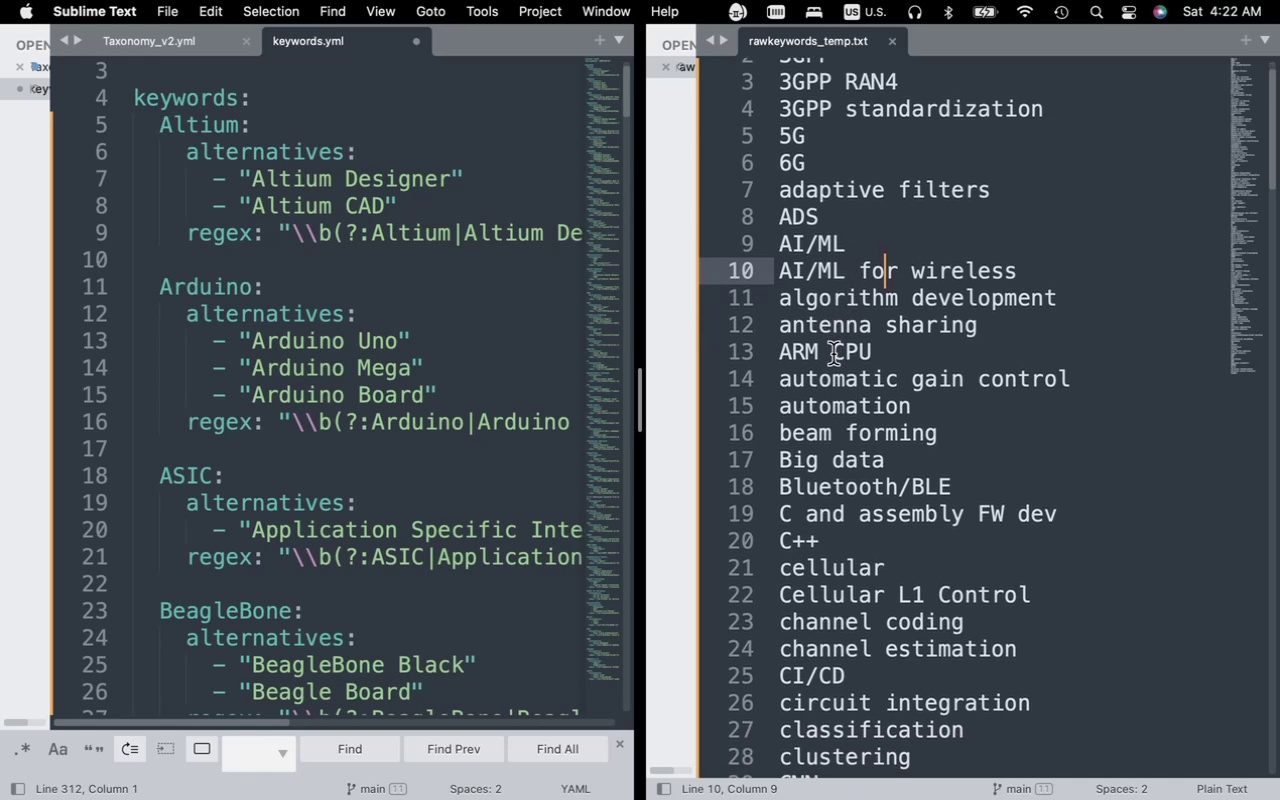 
left_click([848, 435])
 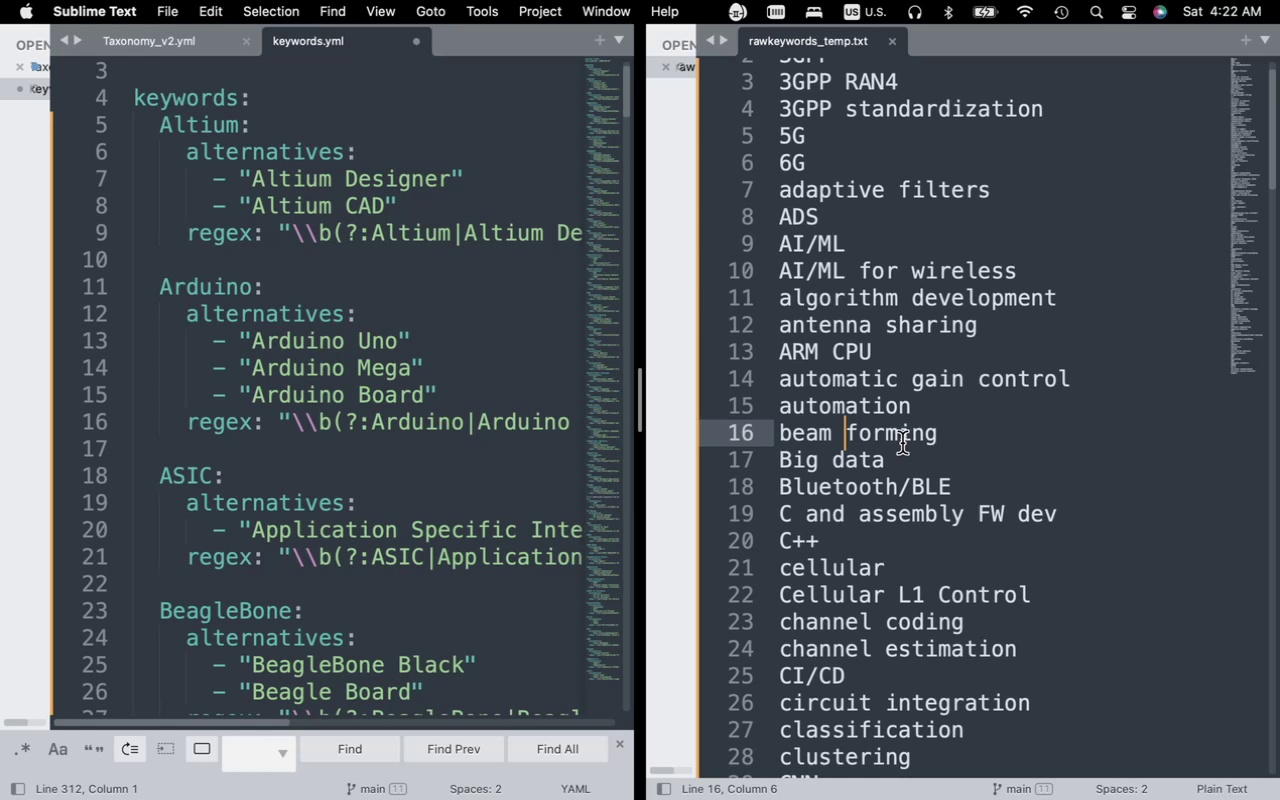 
key(Backspace)
 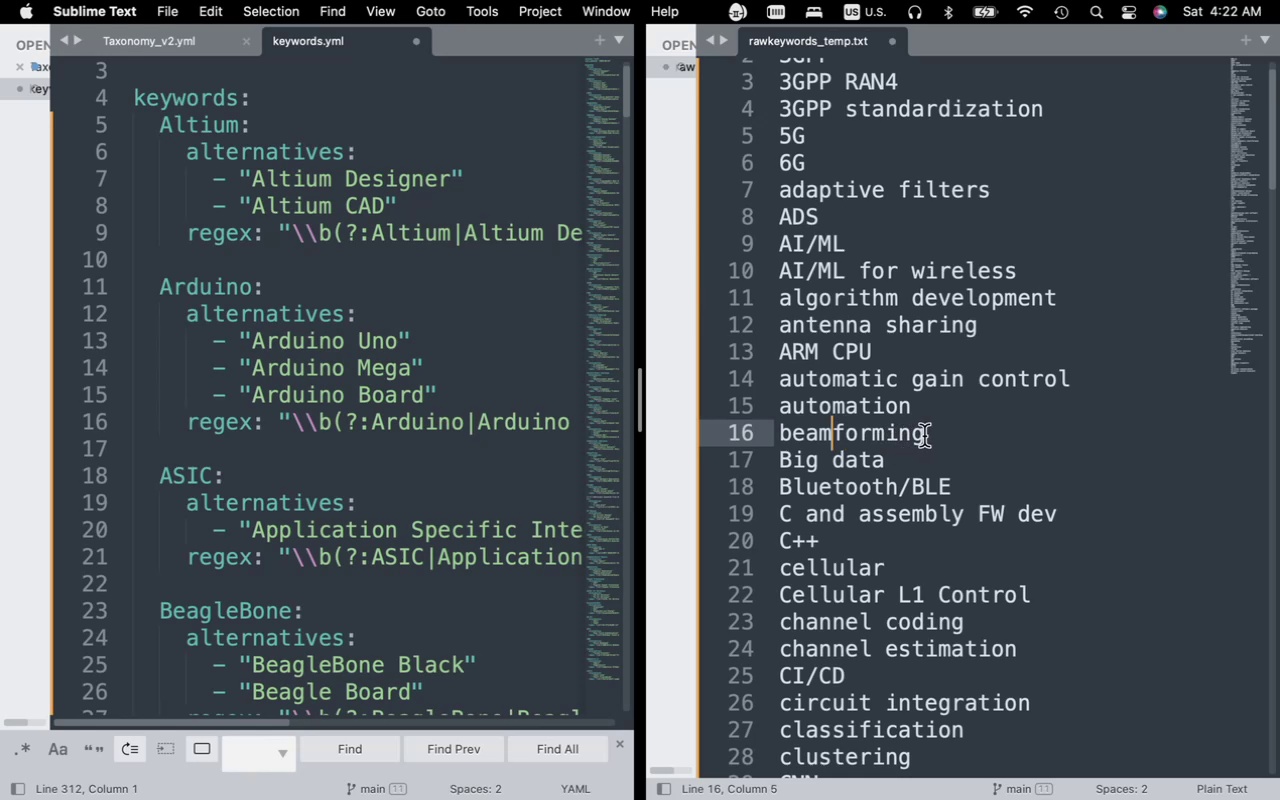 
wait(10.23)
 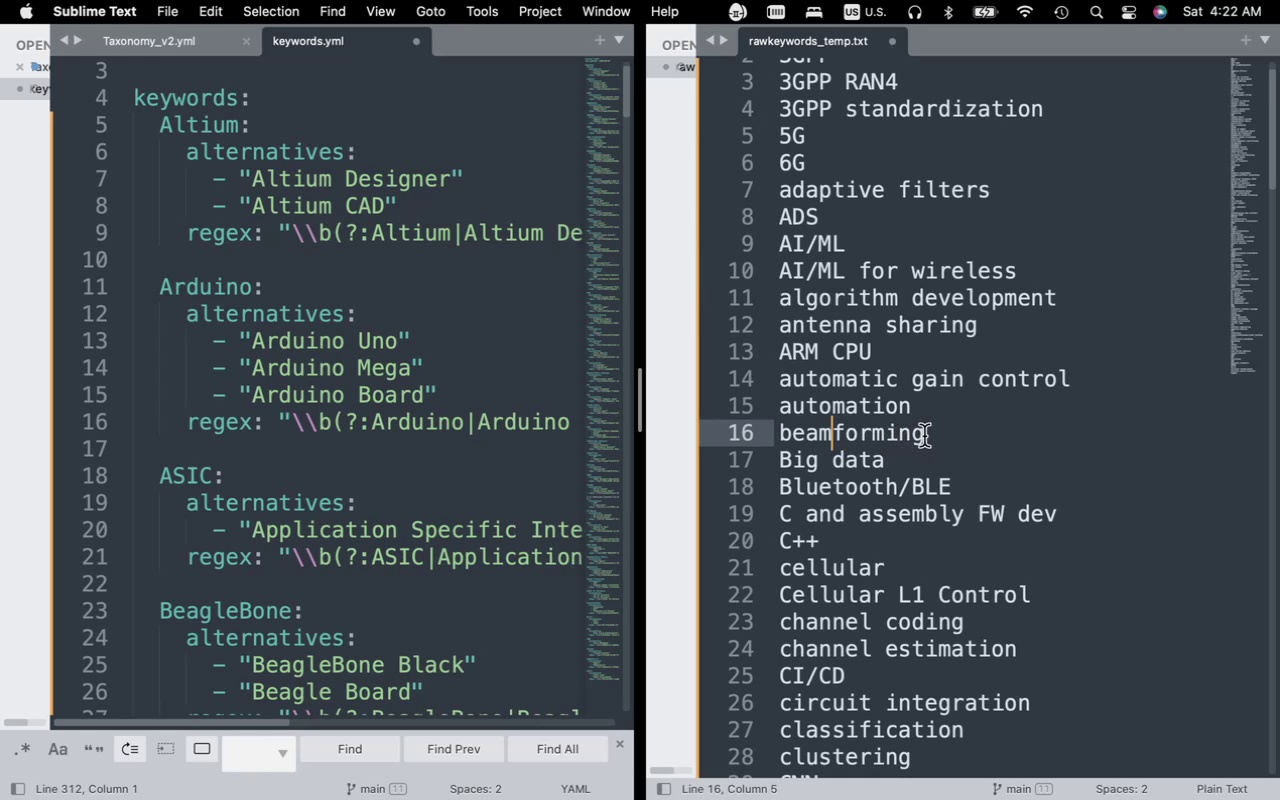 
scroll: coordinate [467, 389], scroll_direction: down, amount: 12.0
 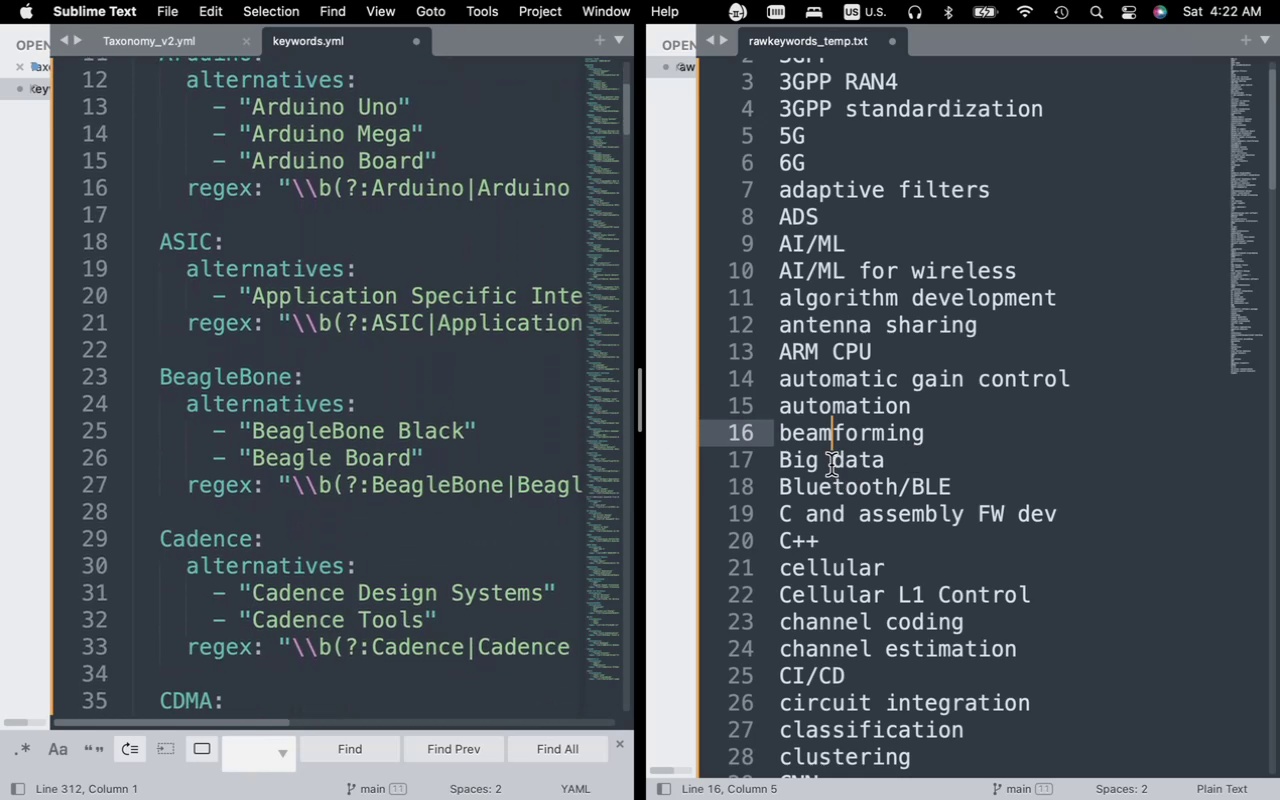 
wait(10.02)
 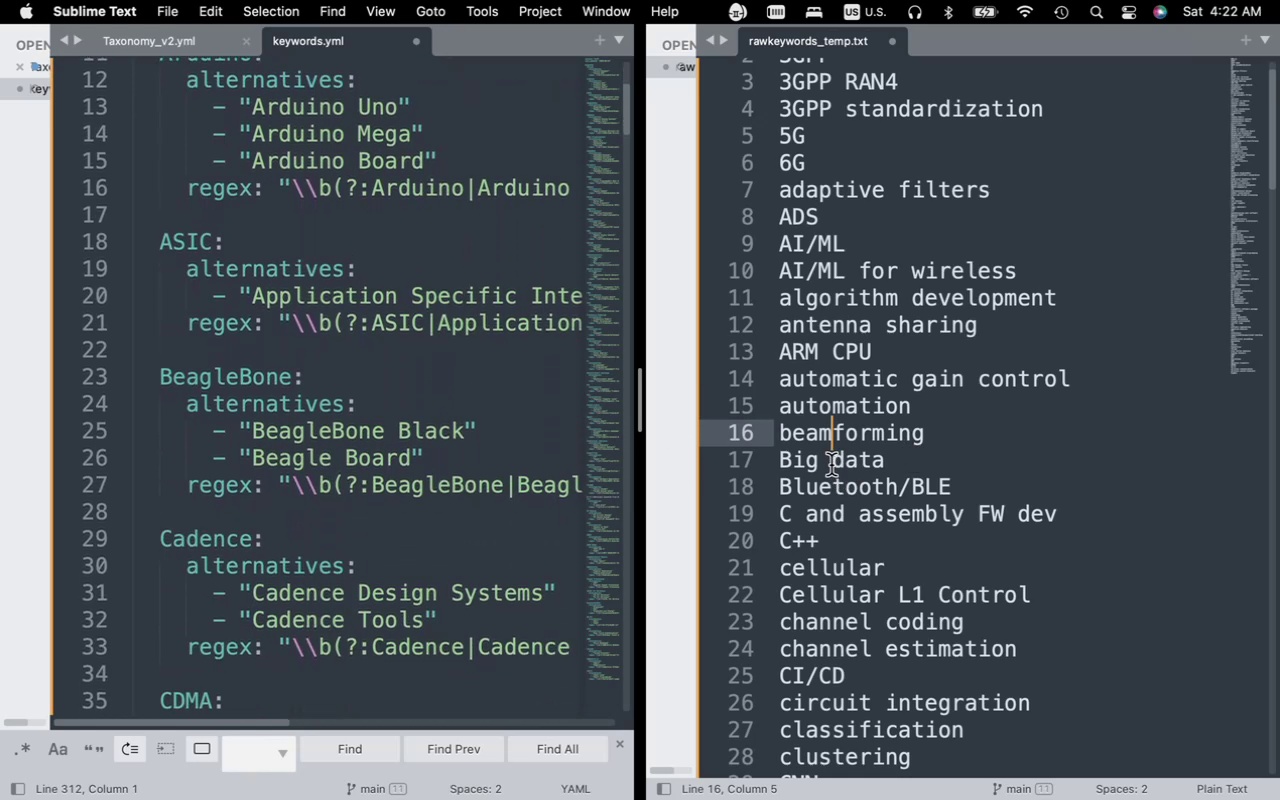 
scroll: coordinate [831, 465], scroll_direction: down, amount: 6.0
 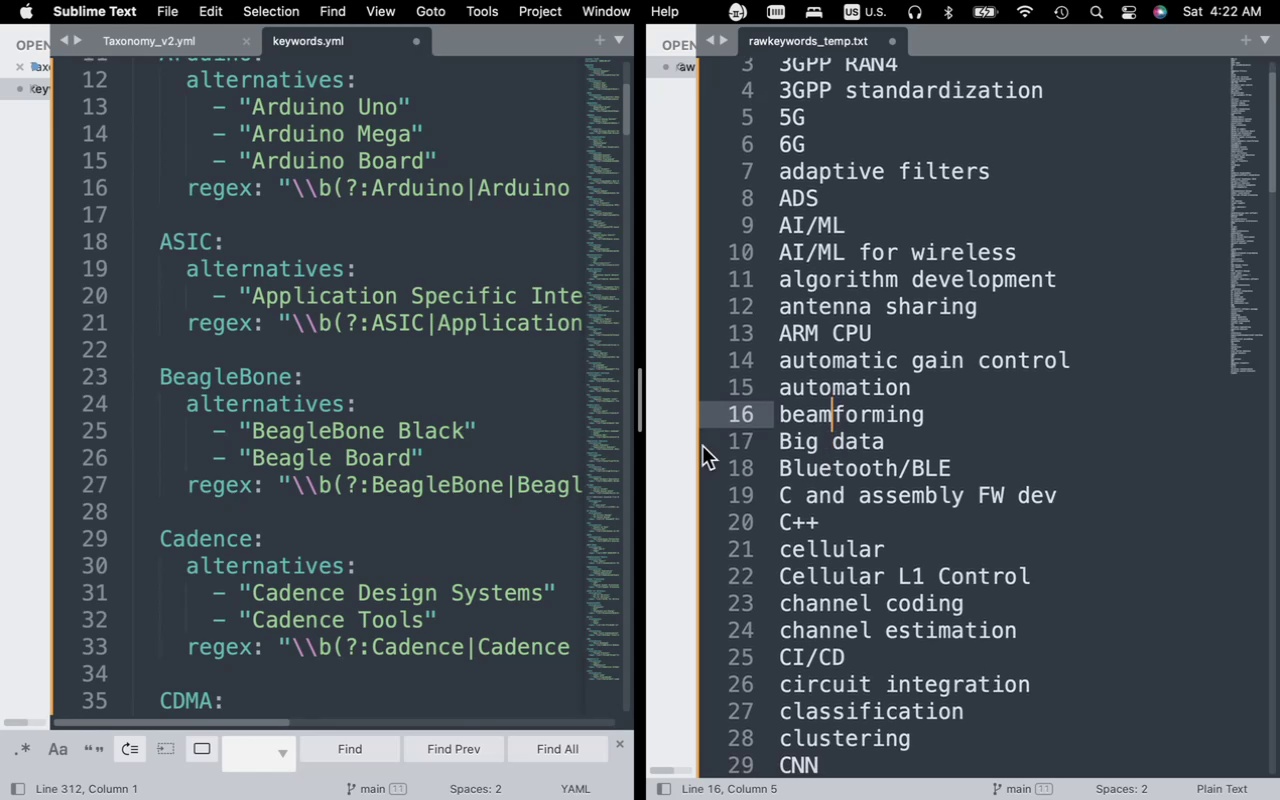 
scroll: coordinate [484, 390], scroll_direction: up, amount: 3.0
 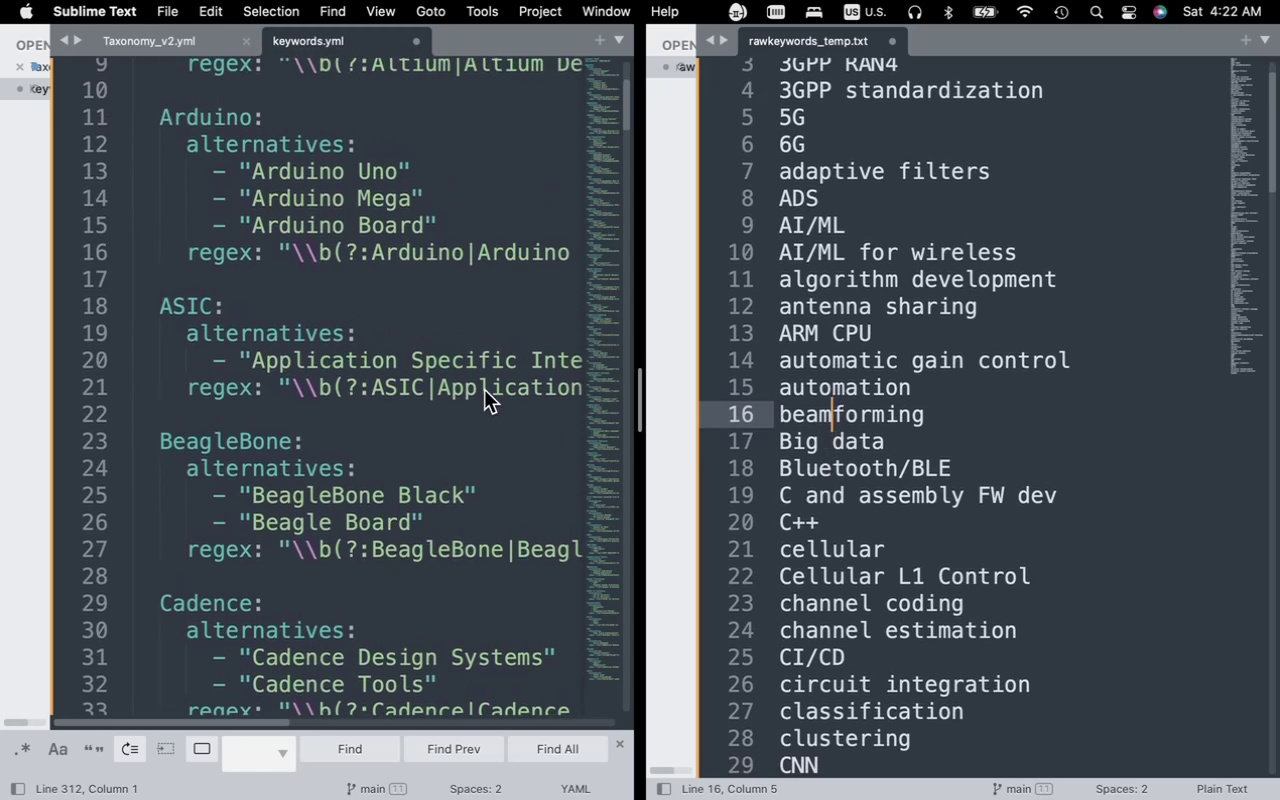 
scroll: coordinate [500, 381], scroll_direction: down, amount: 10.0
 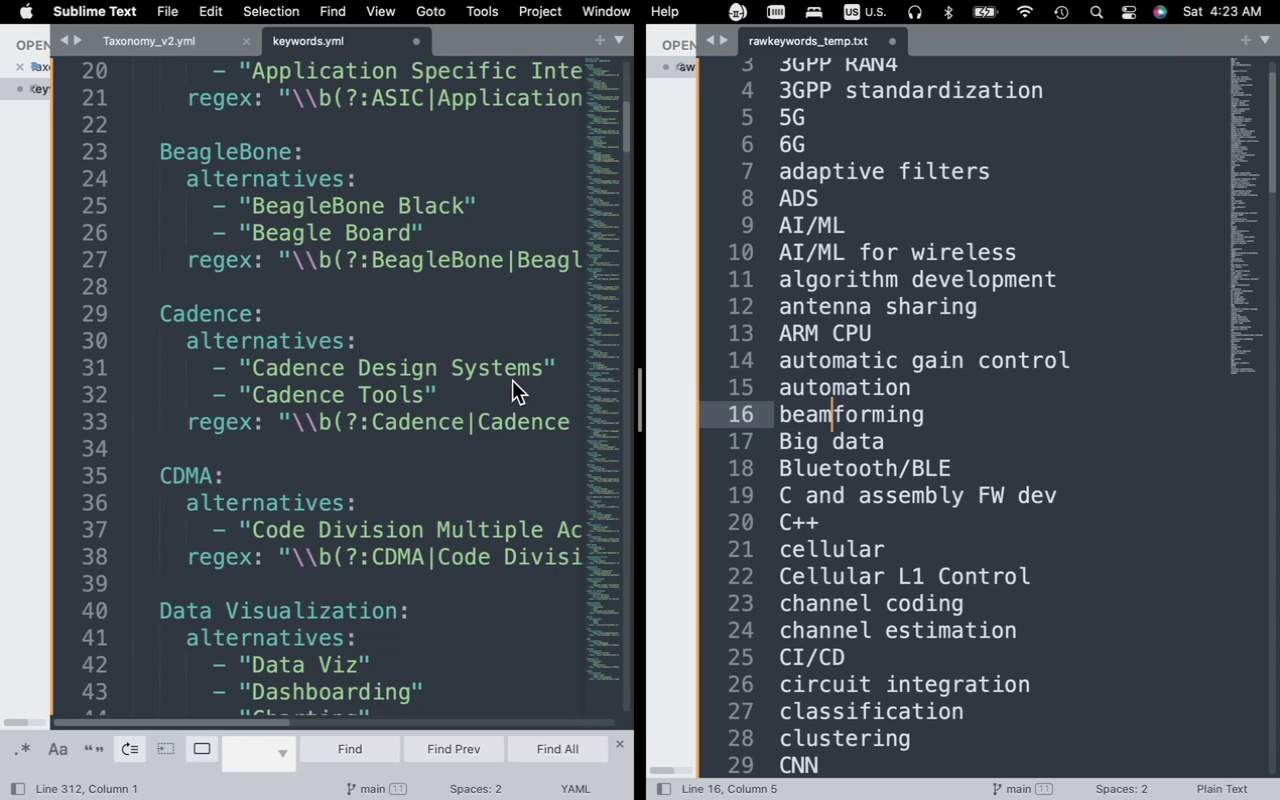 
wait(8.52)
 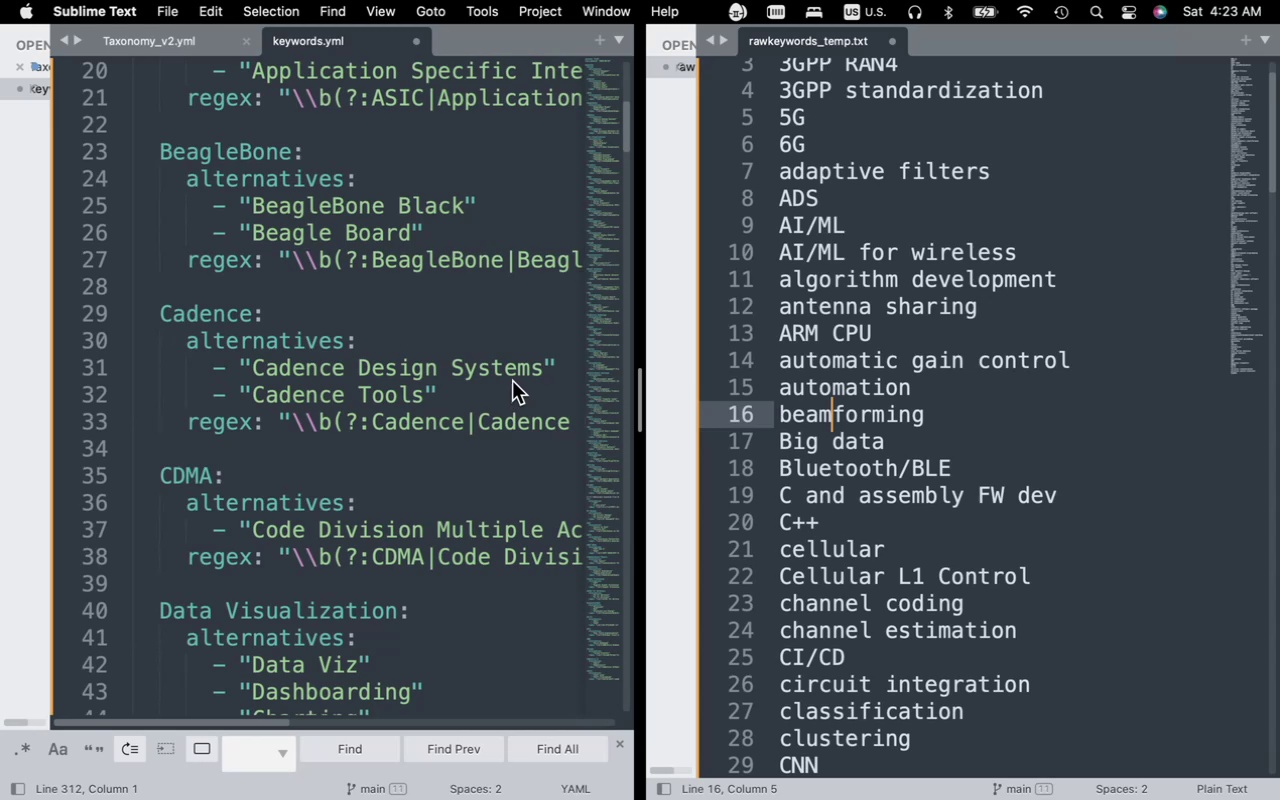 
left_click_drag(start_coordinate=[855, 502], to_coordinate=[781, 503])
 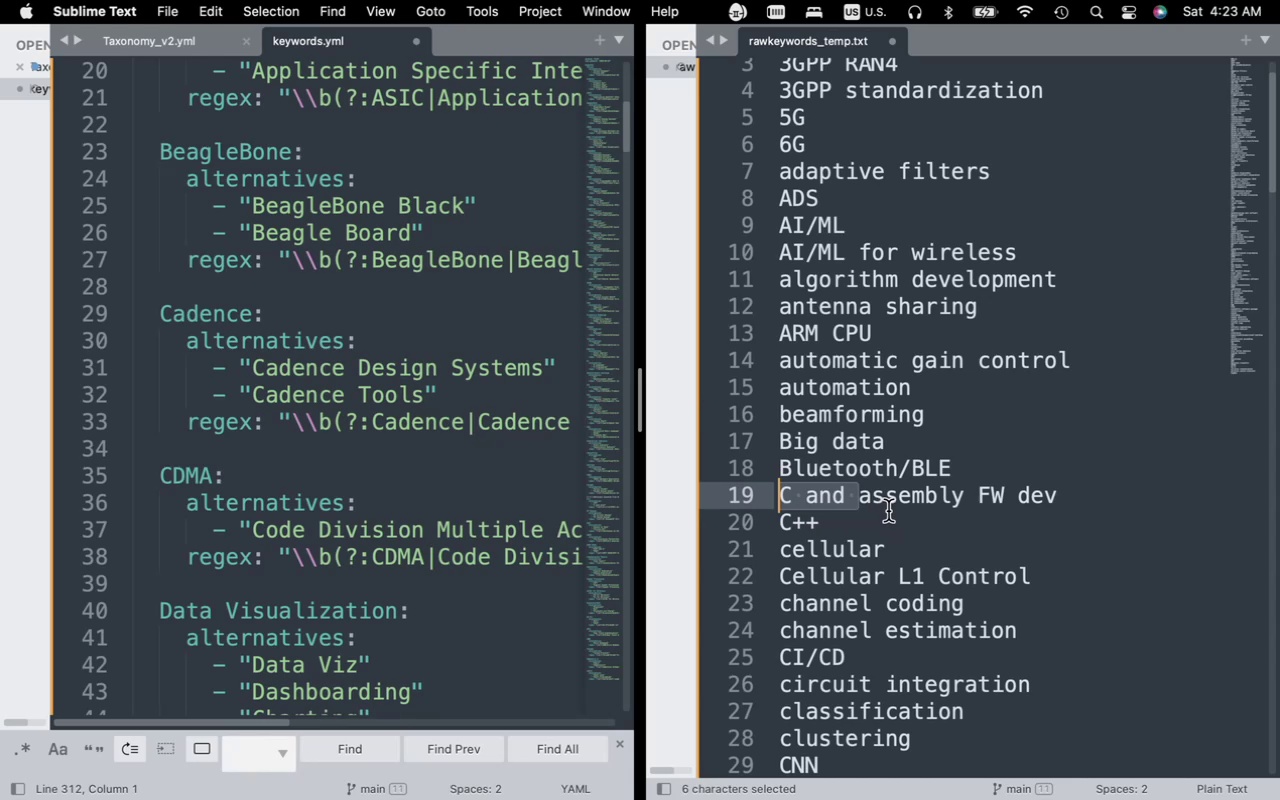 
key(Backspace)
 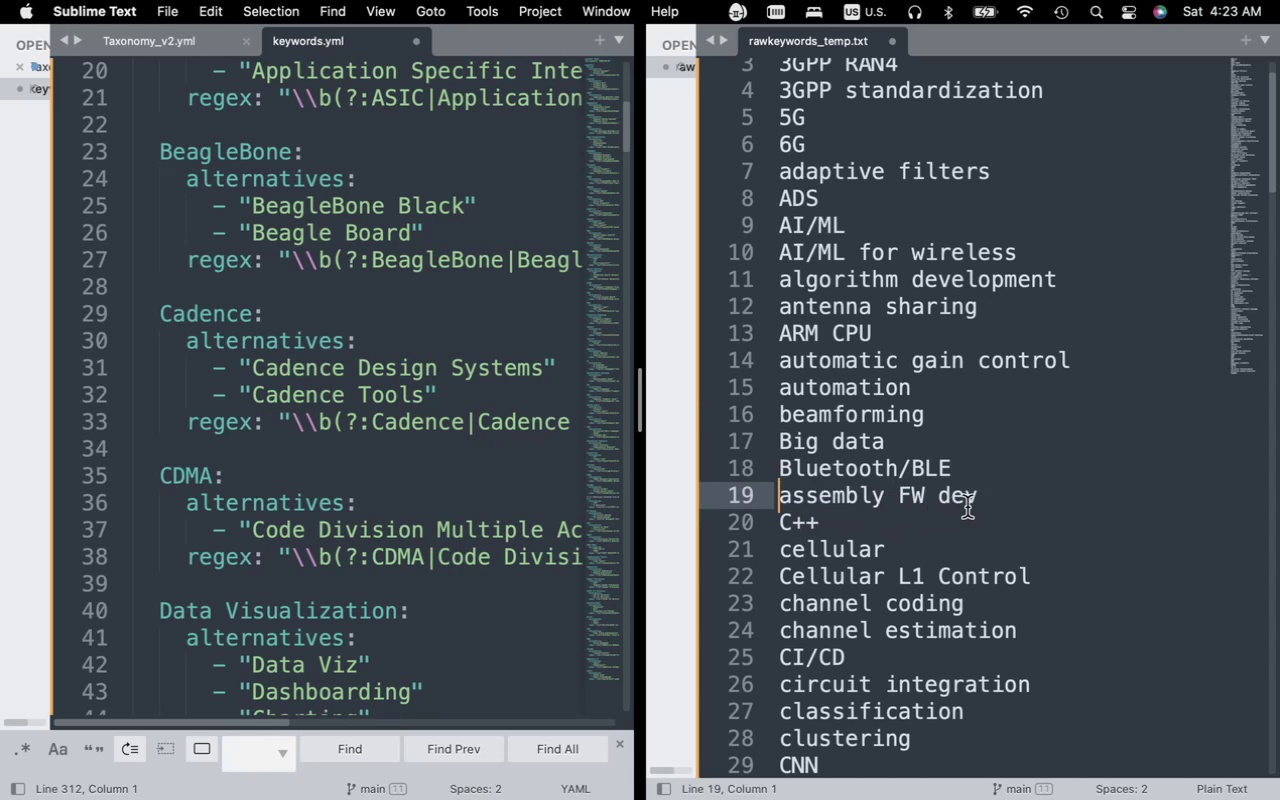 
wait(5.07)
 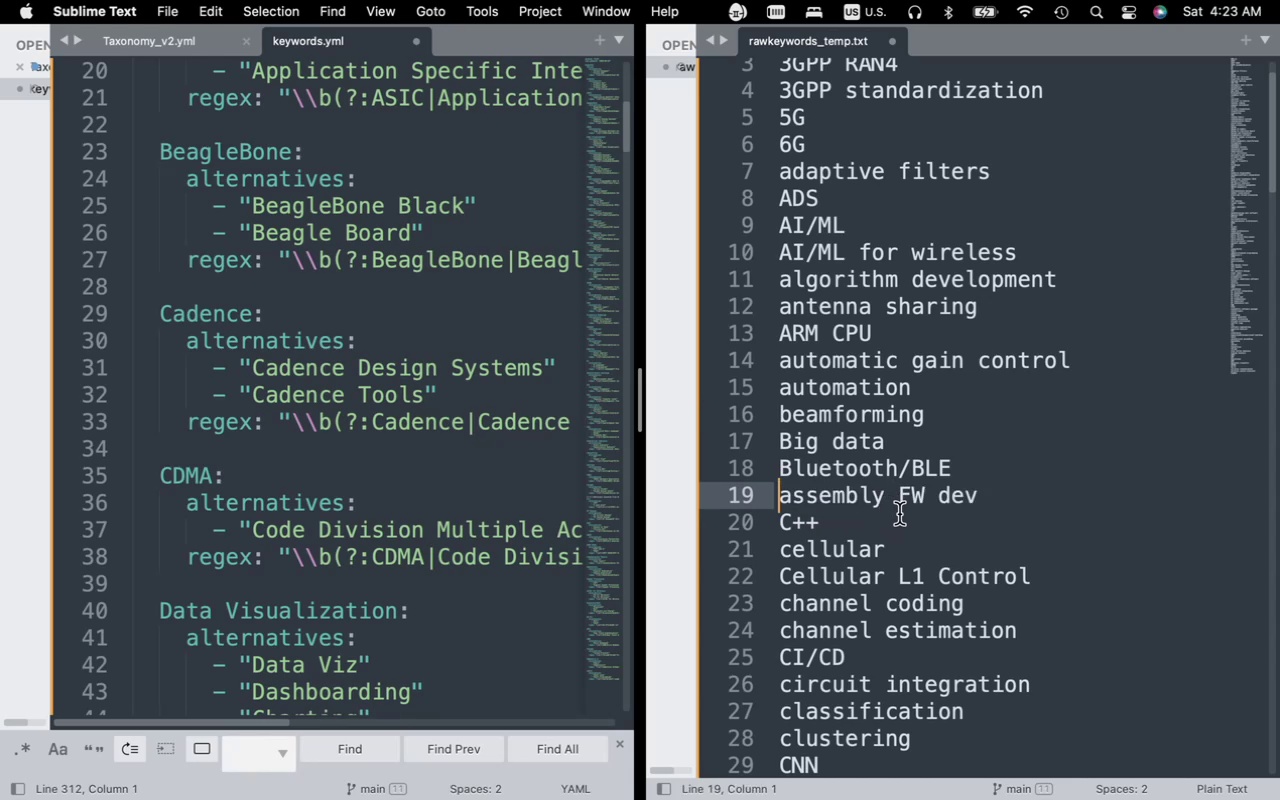 
left_click([978, 500])
 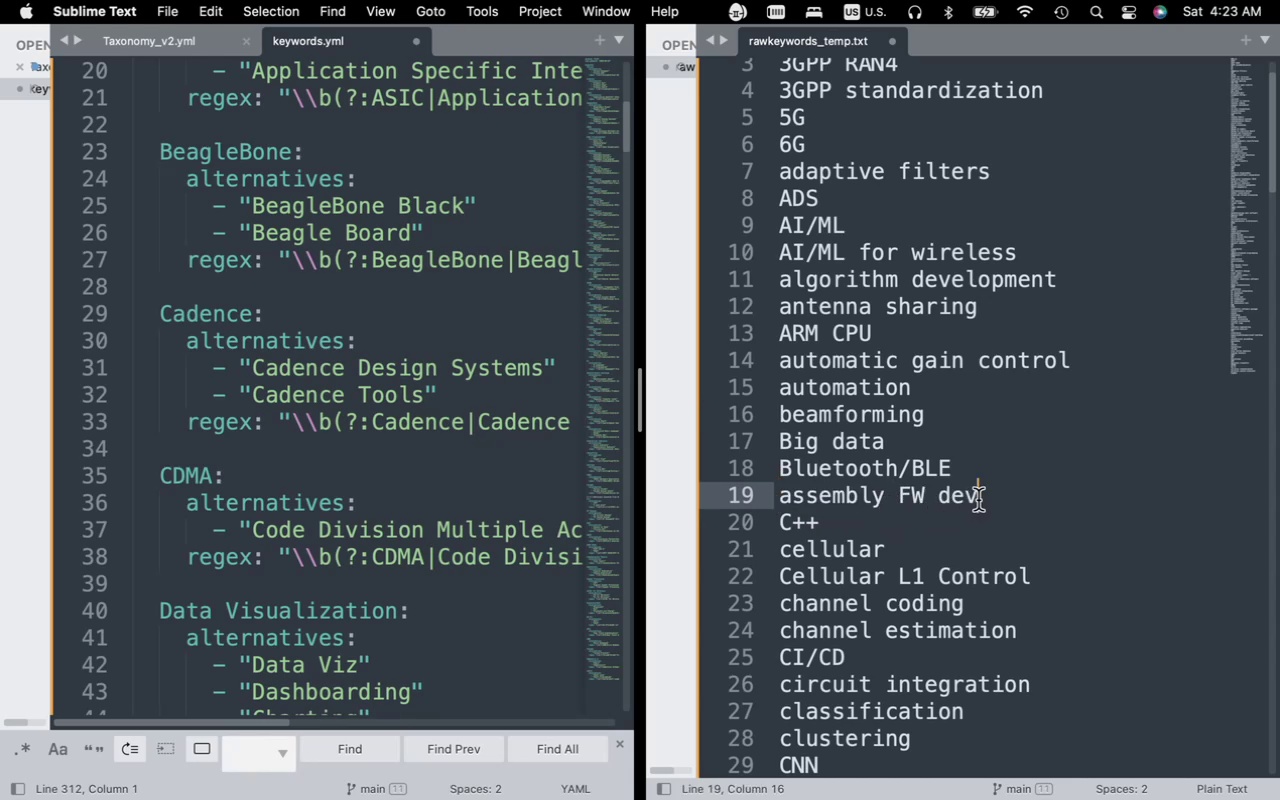 
key(Backspace)
 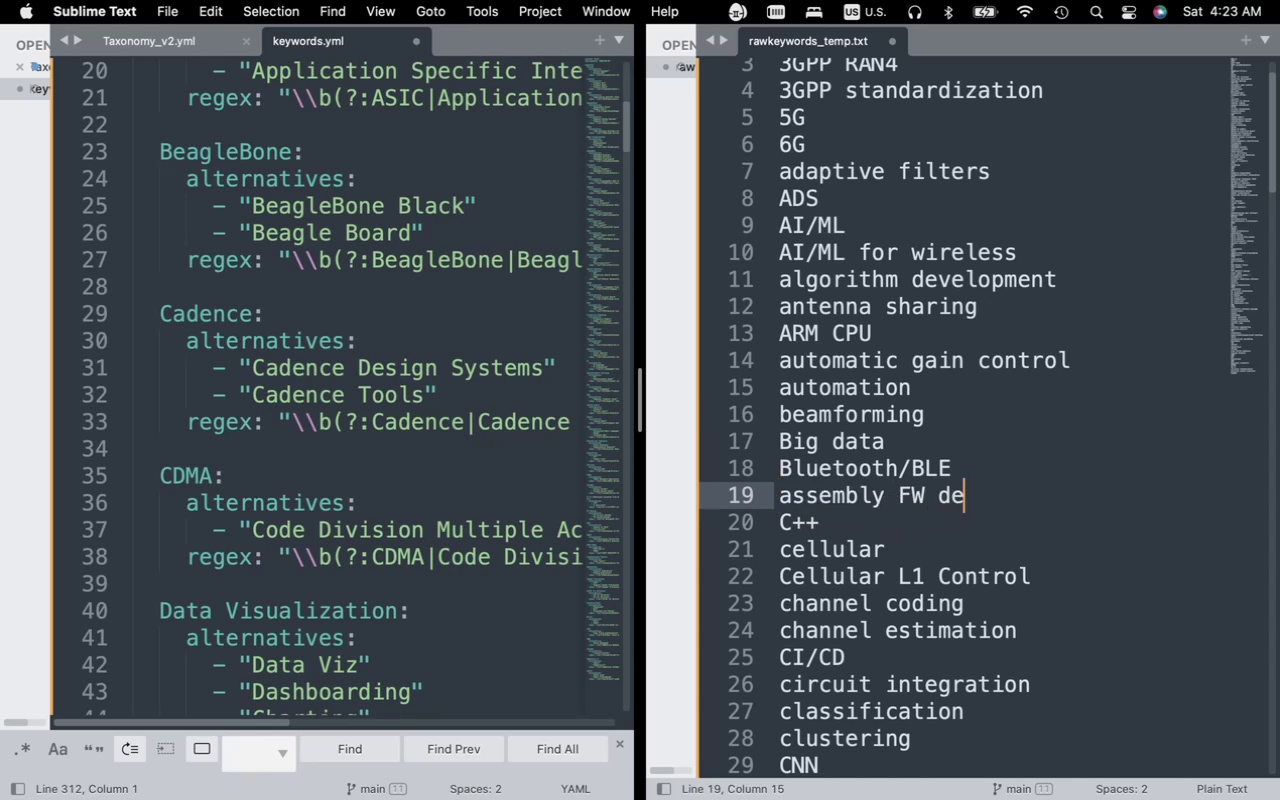 
key(Backspace)
 